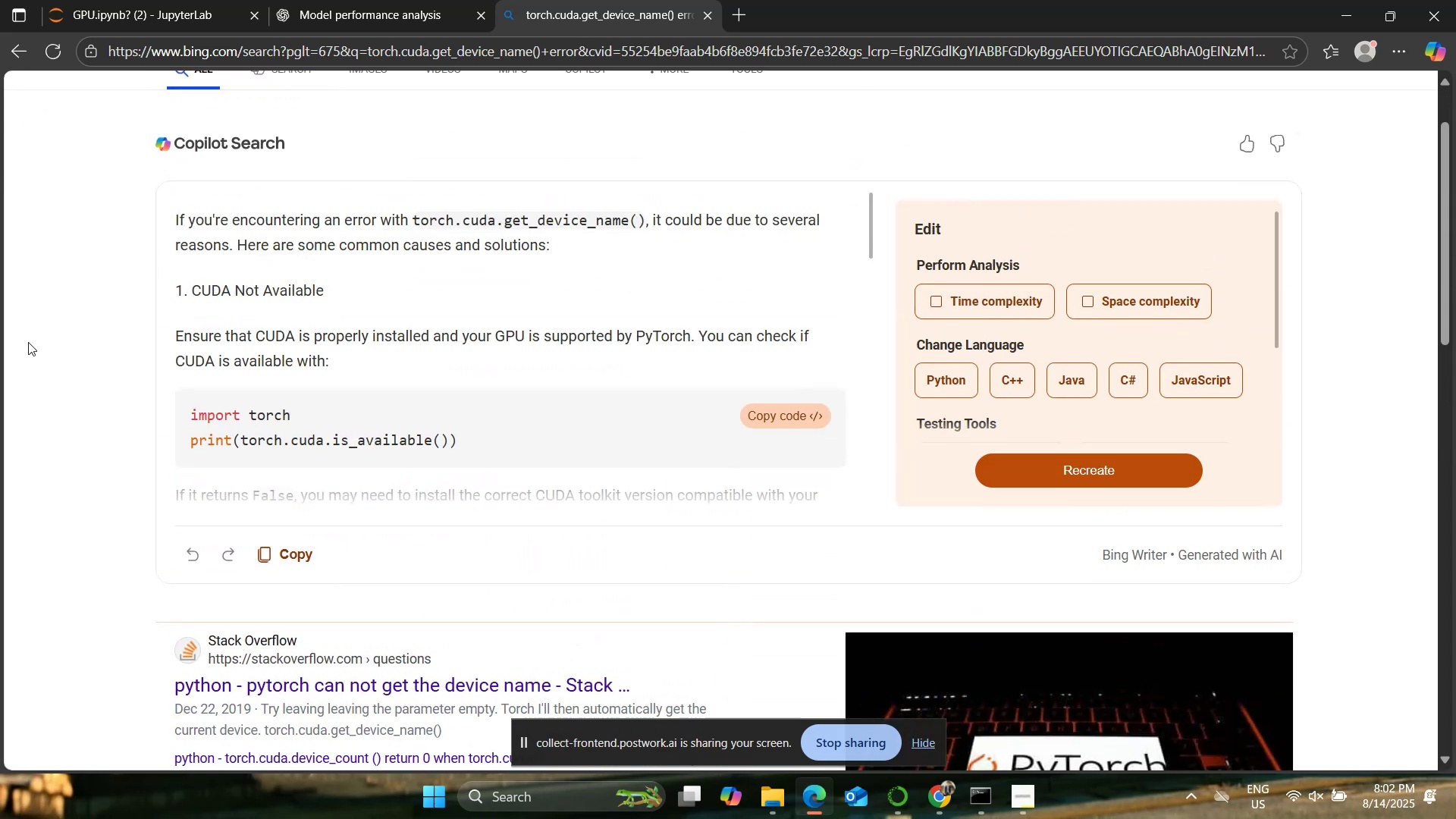 
scroll: coordinate [28, 342], scroll_direction: none, amount: 0.0
 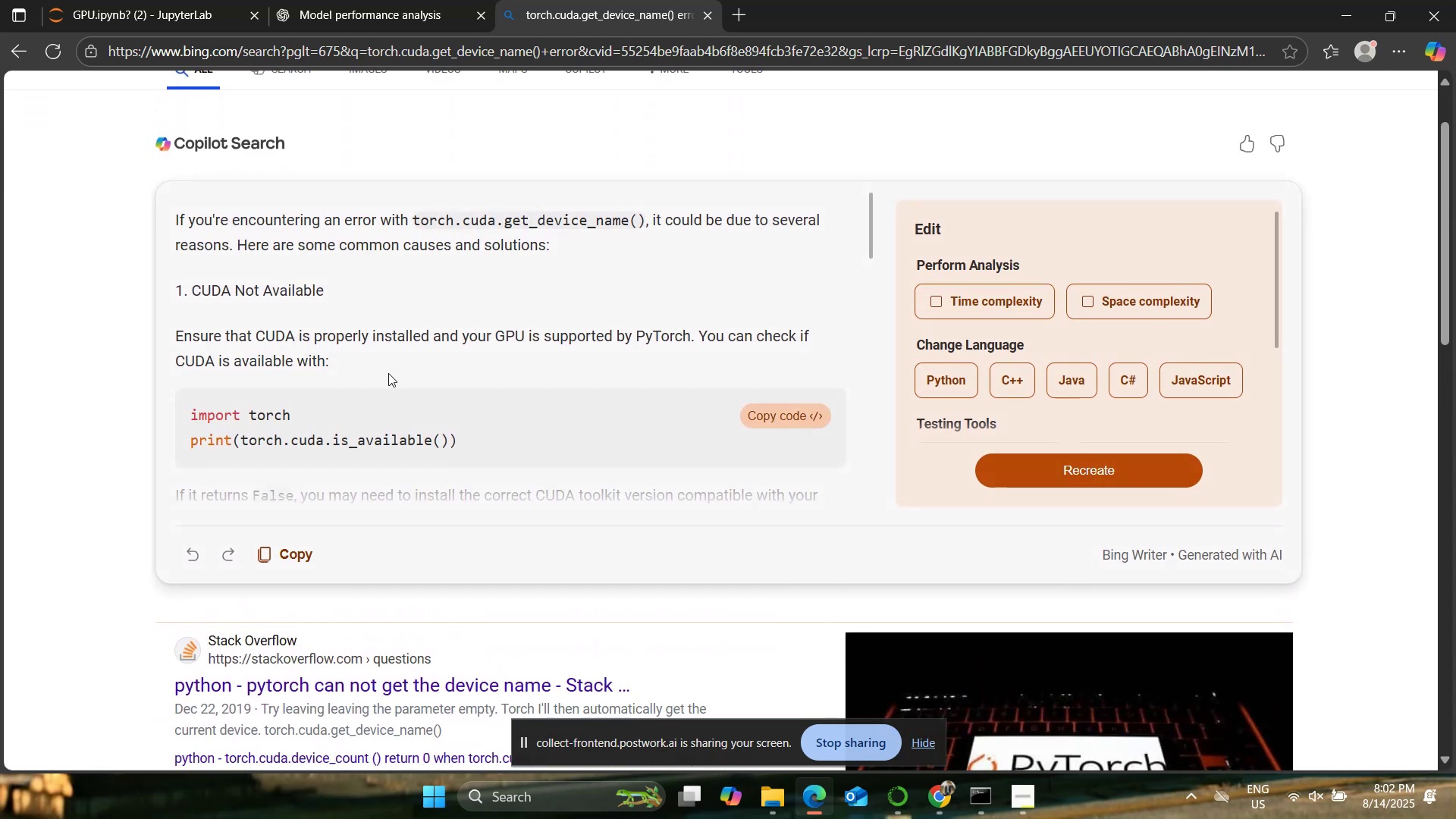 
scroll: coordinate [422, 356], scroll_direction: down, amount: 1.0
 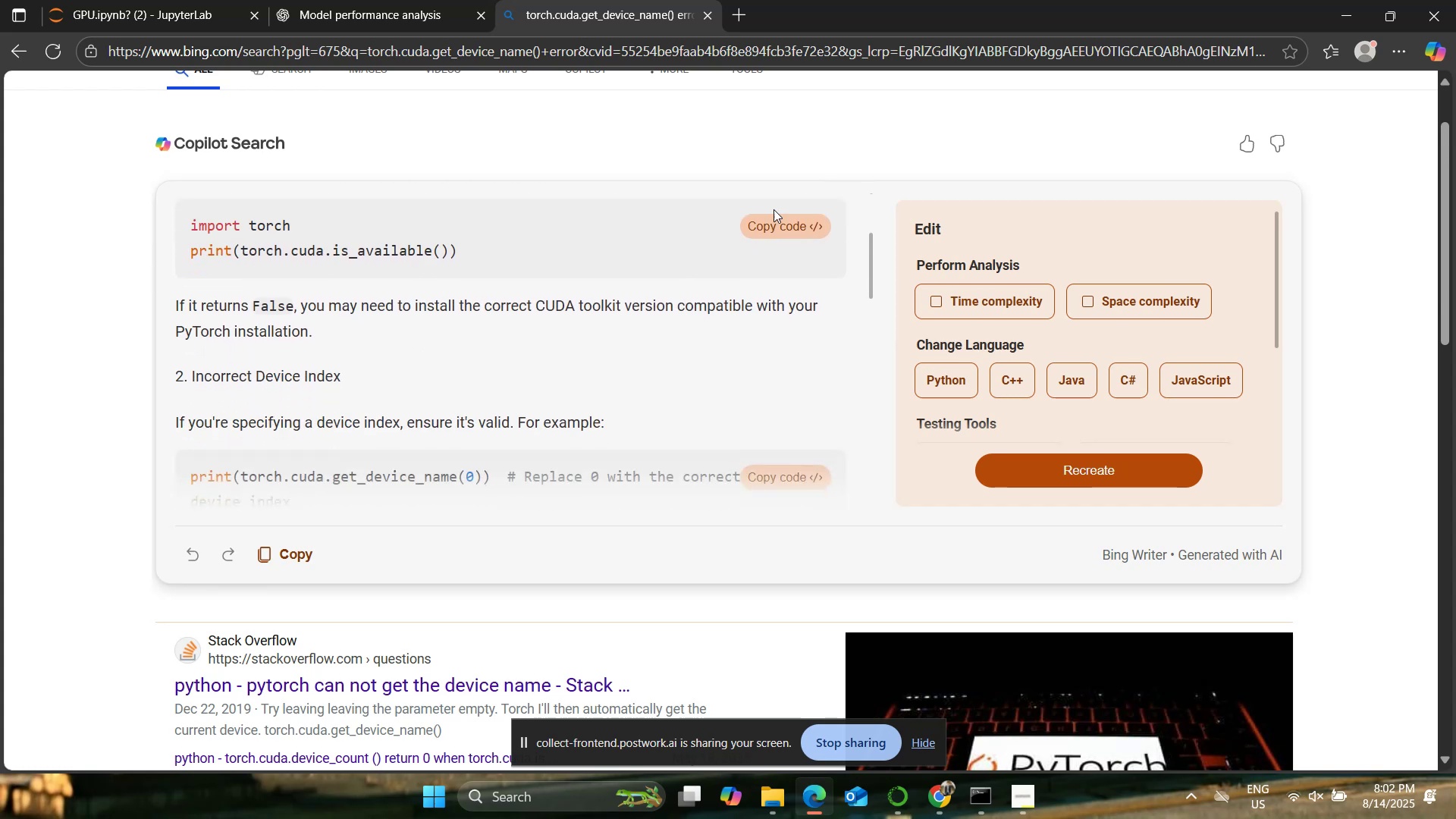 
left_click([776, 218])
 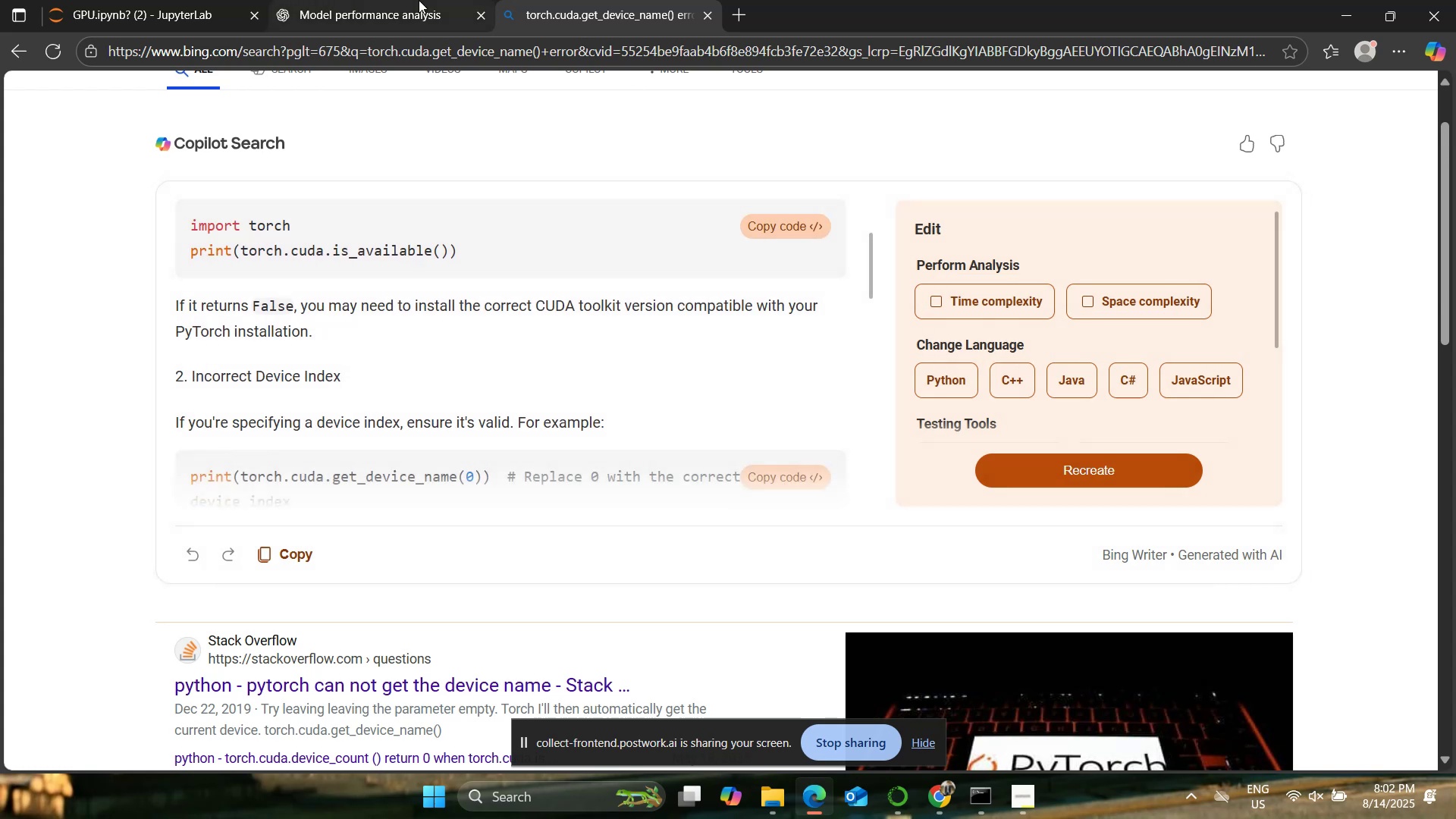 
left_click([89, 0])
 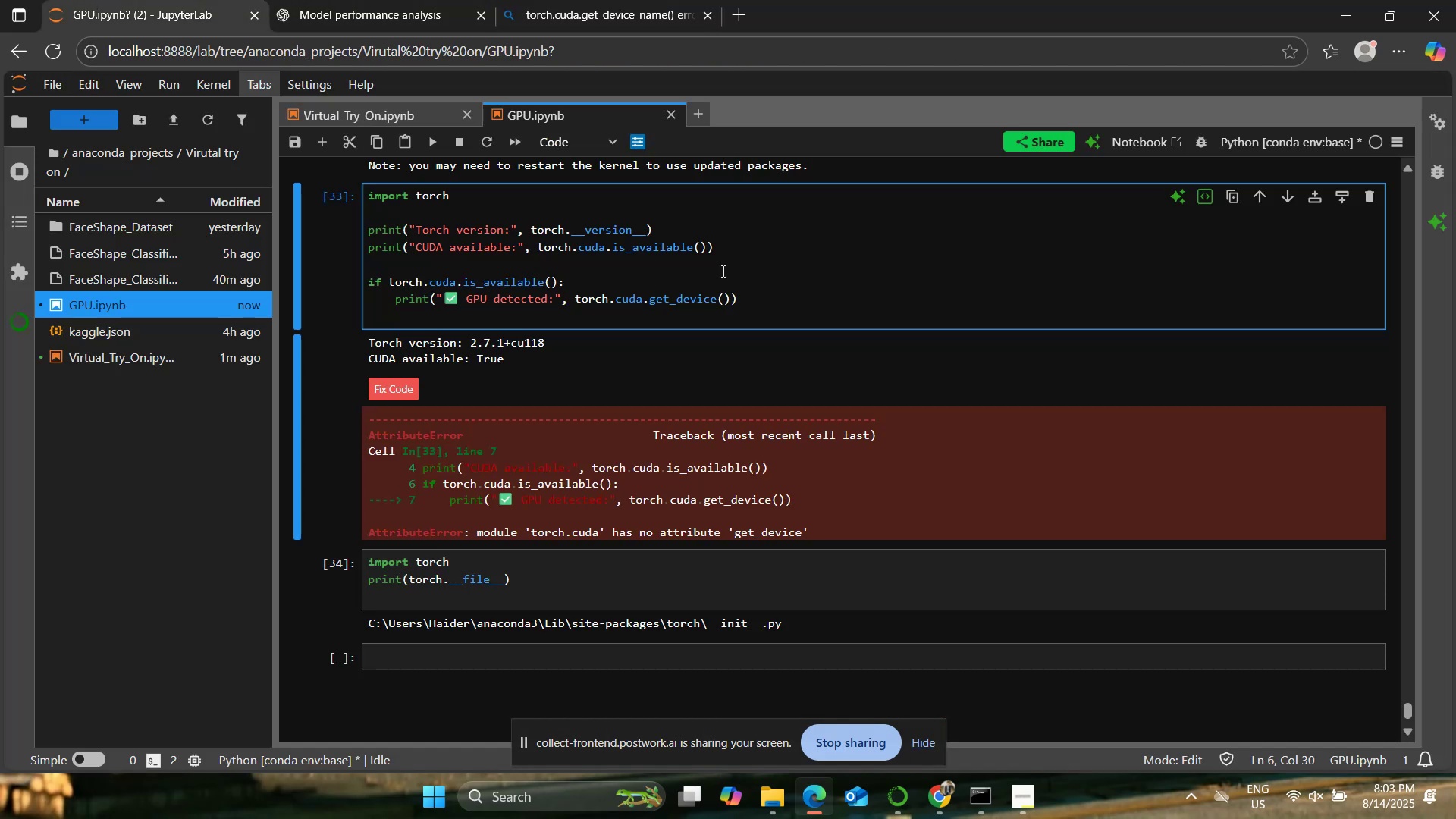 
left_click([590, 0])
 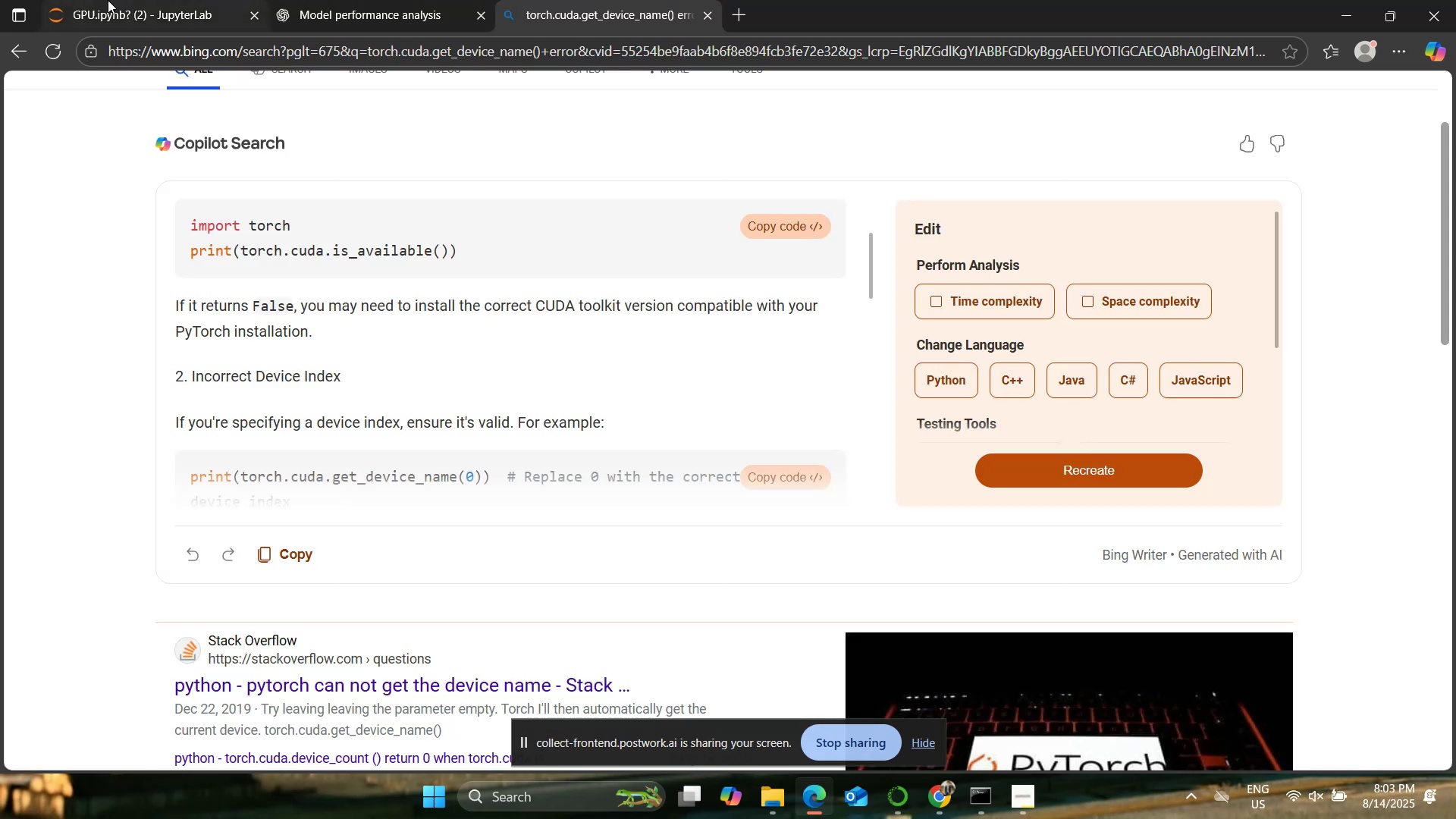 
left_click([107, 0])
 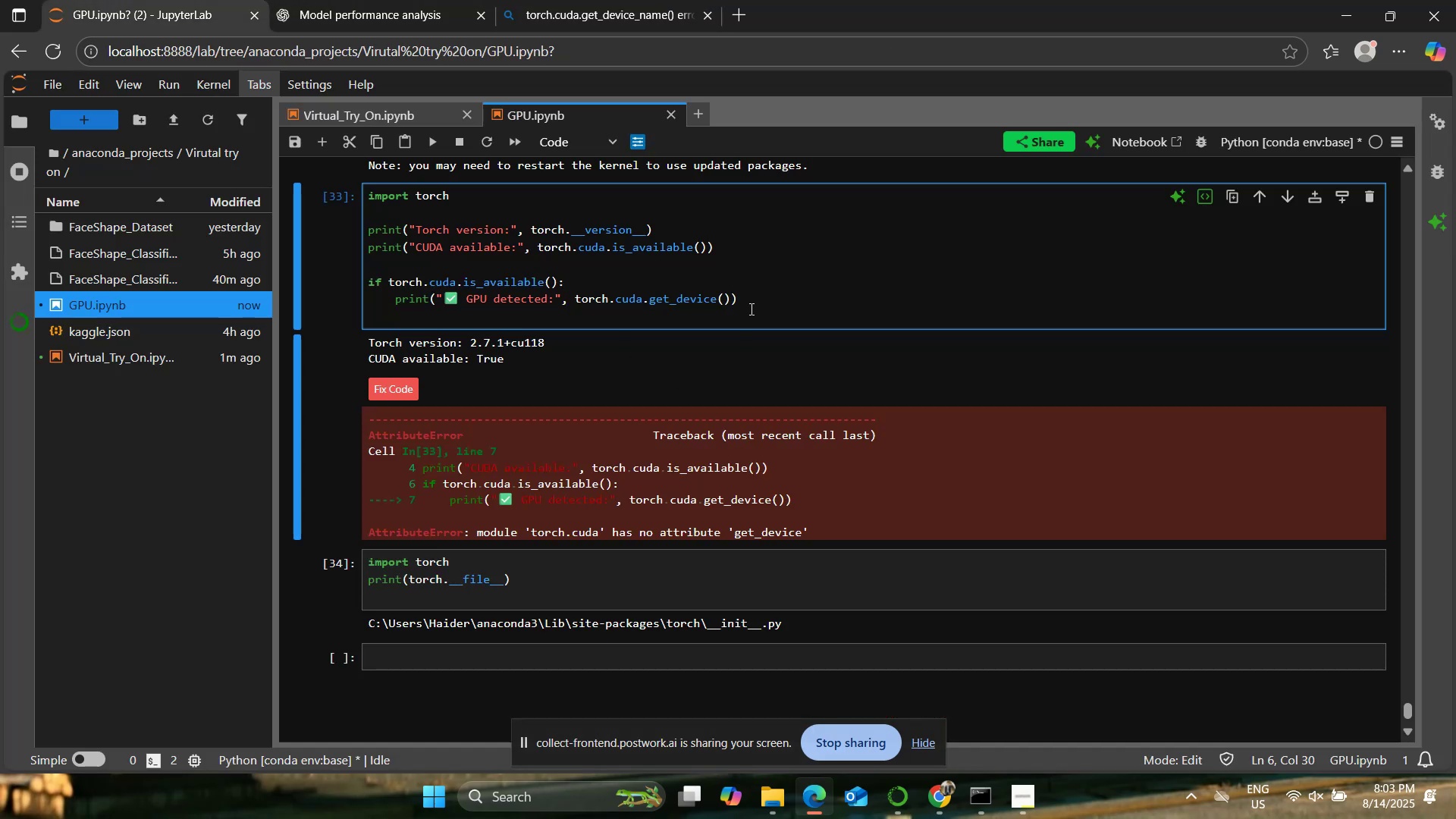 
left_click_drag(start_coordinate=[752, 302], to_coordinate=[394, 300])
 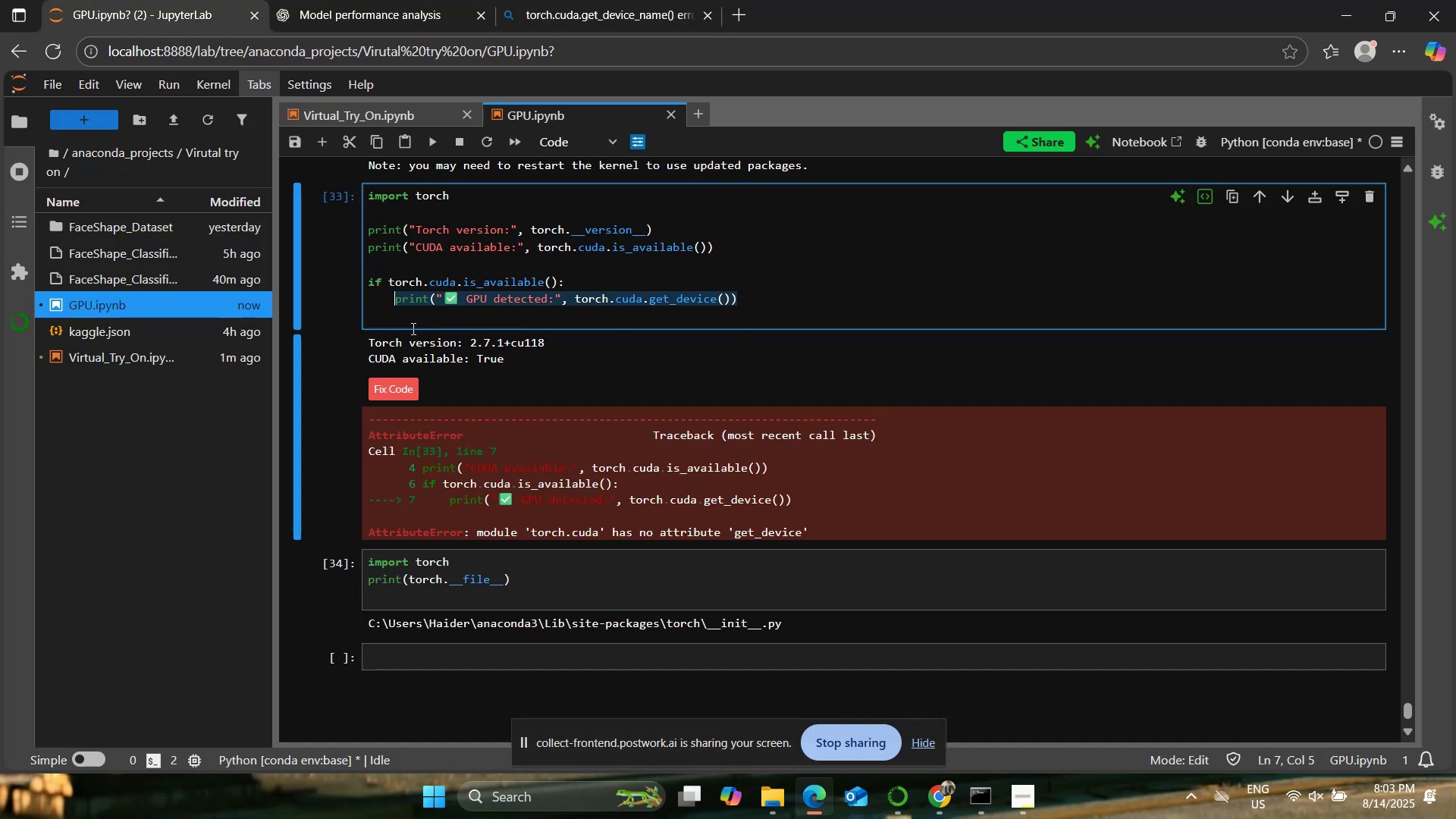 
key(Control+V)
 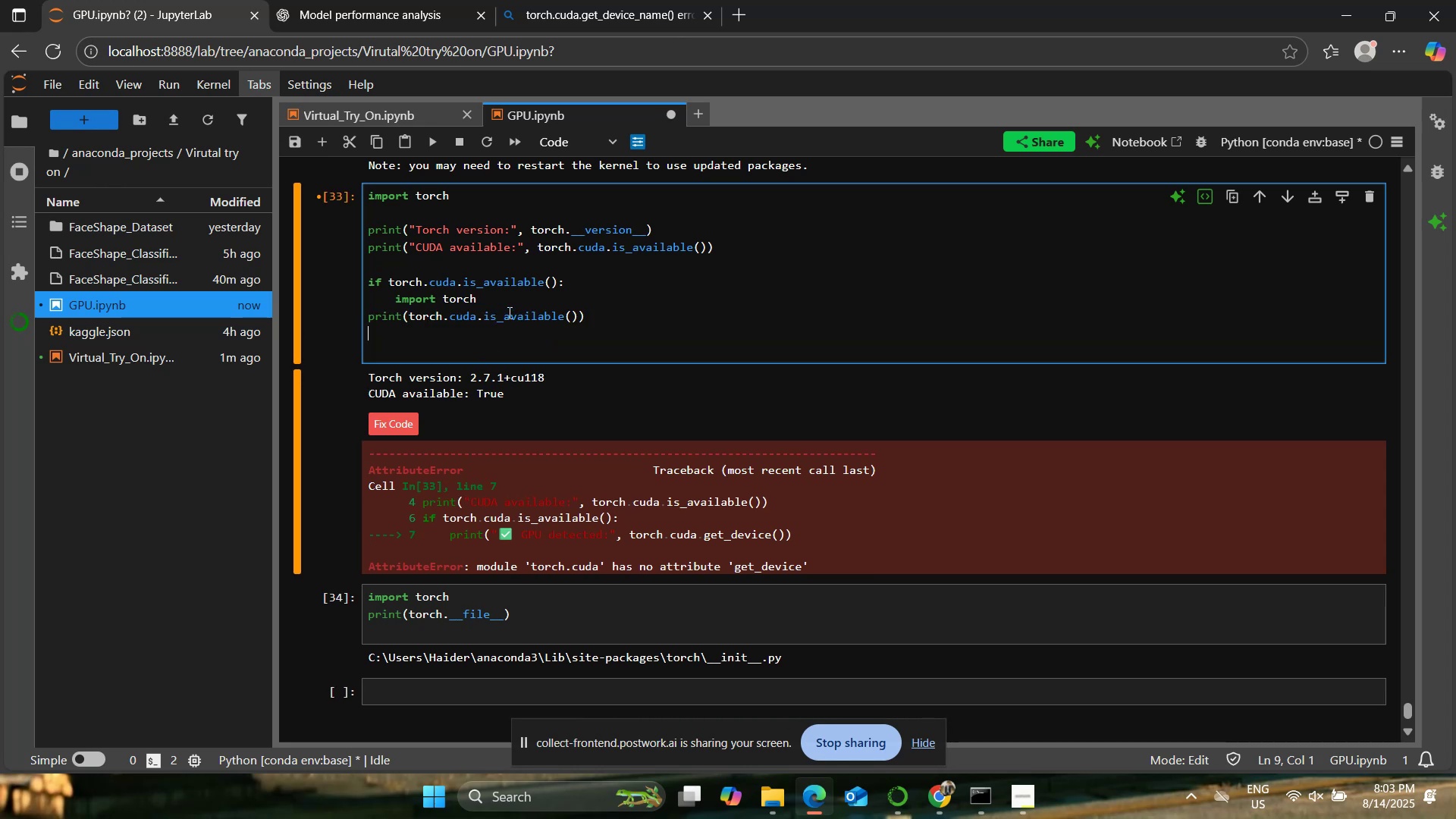 
left_click_drag(start_coordinate=[502, 303], to_coordinate=[357, 303])
 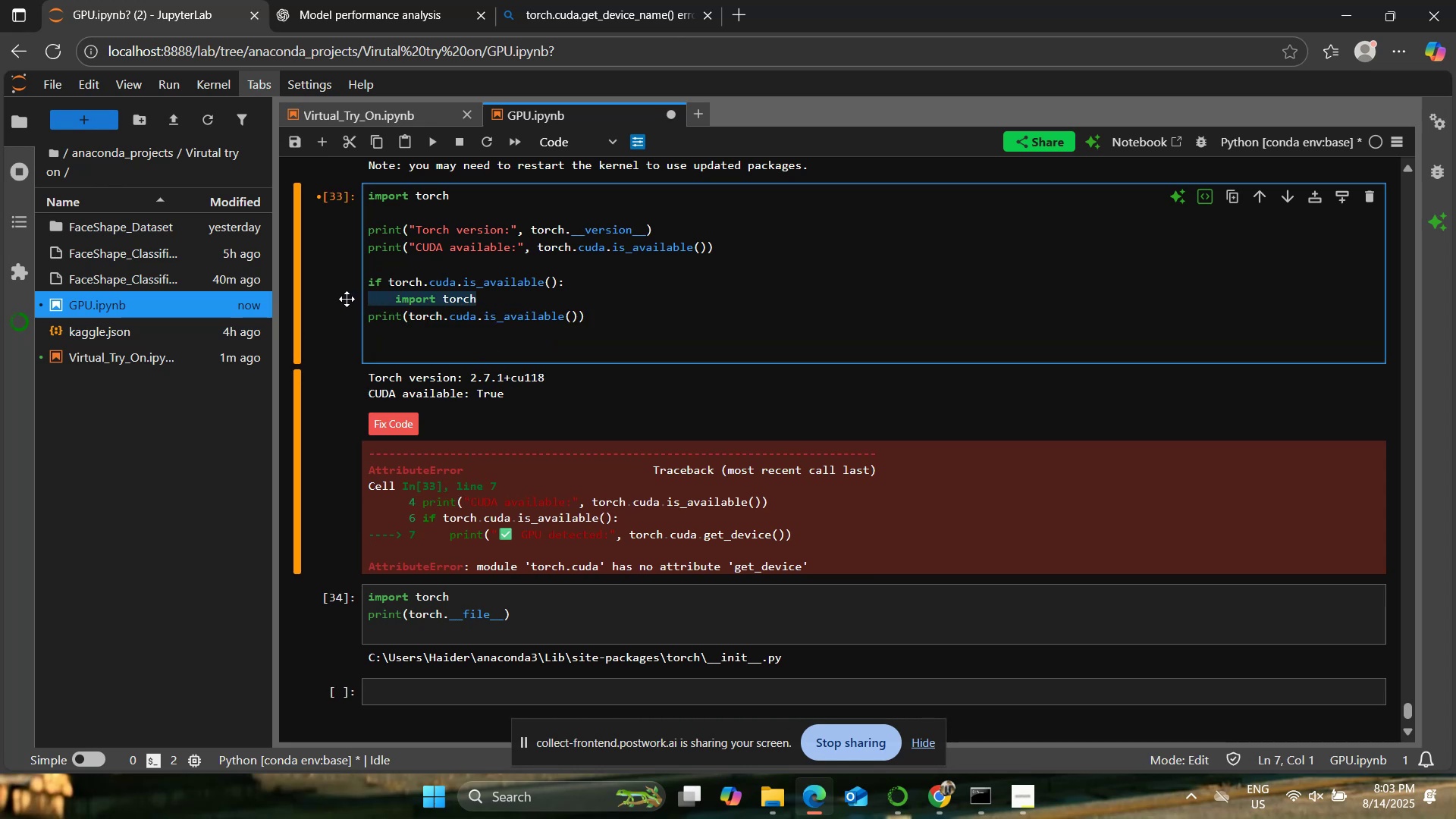 
key(Backspace)
 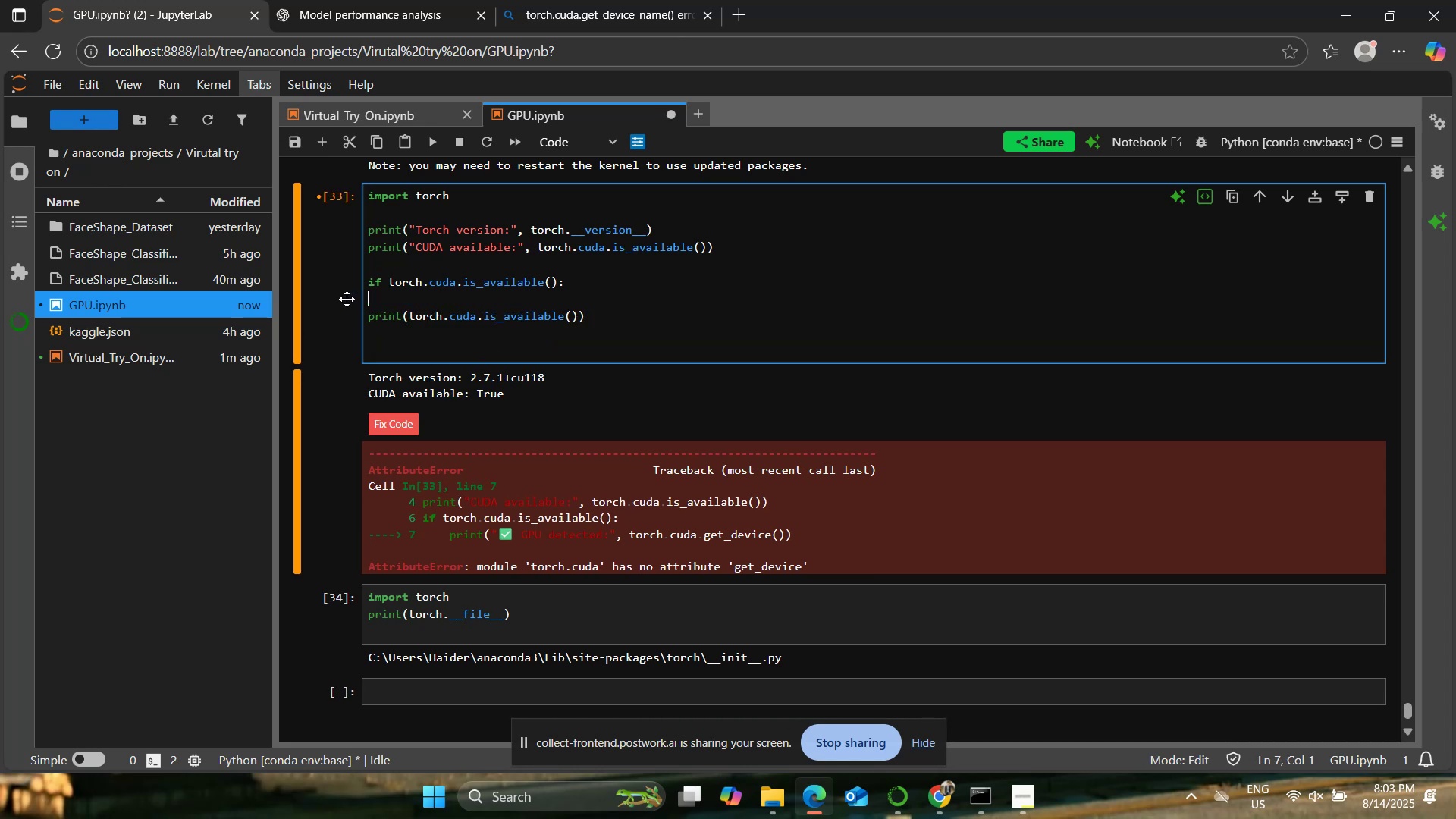 
key(ArrowDown)
 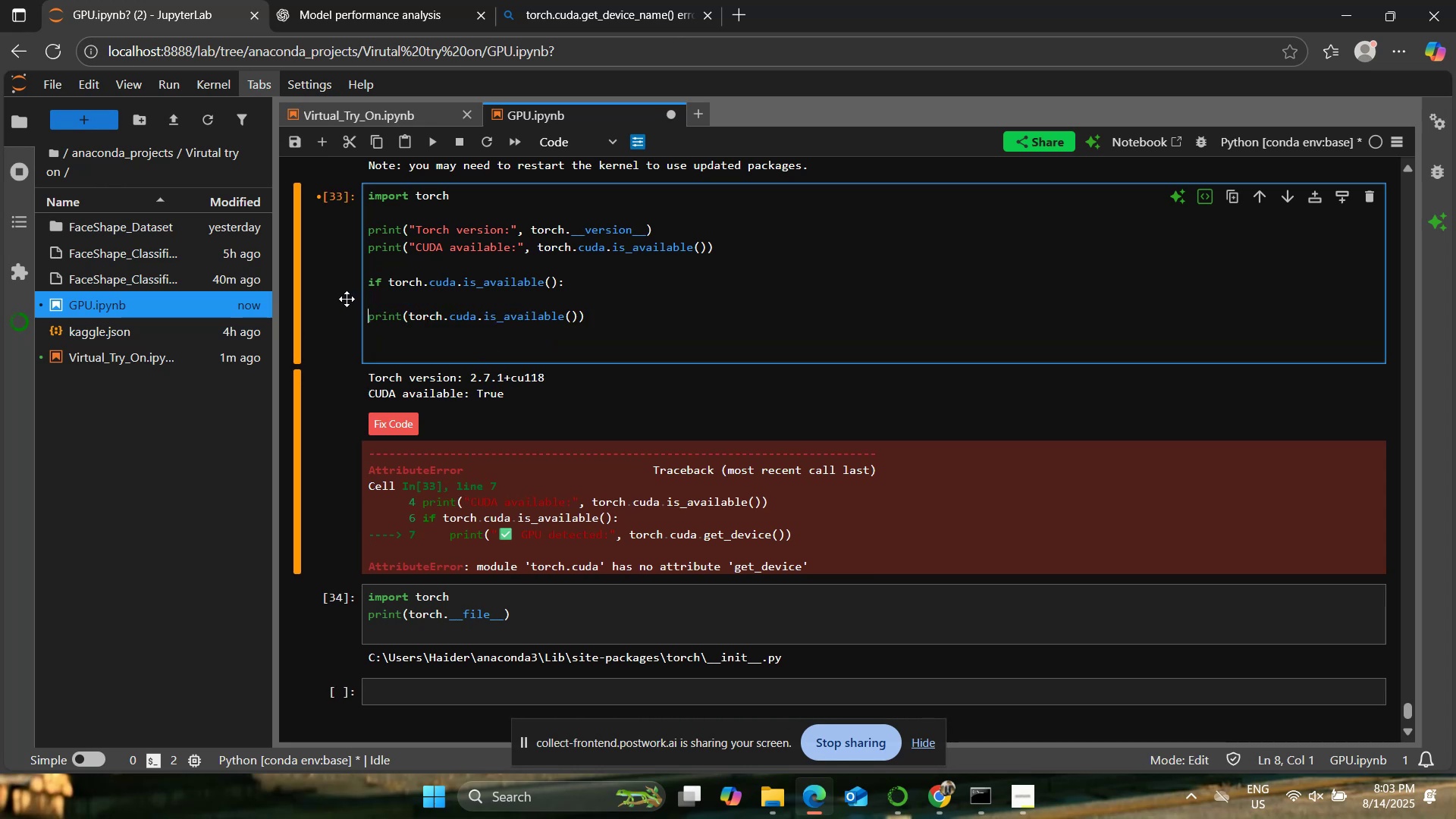 
key(Space)
 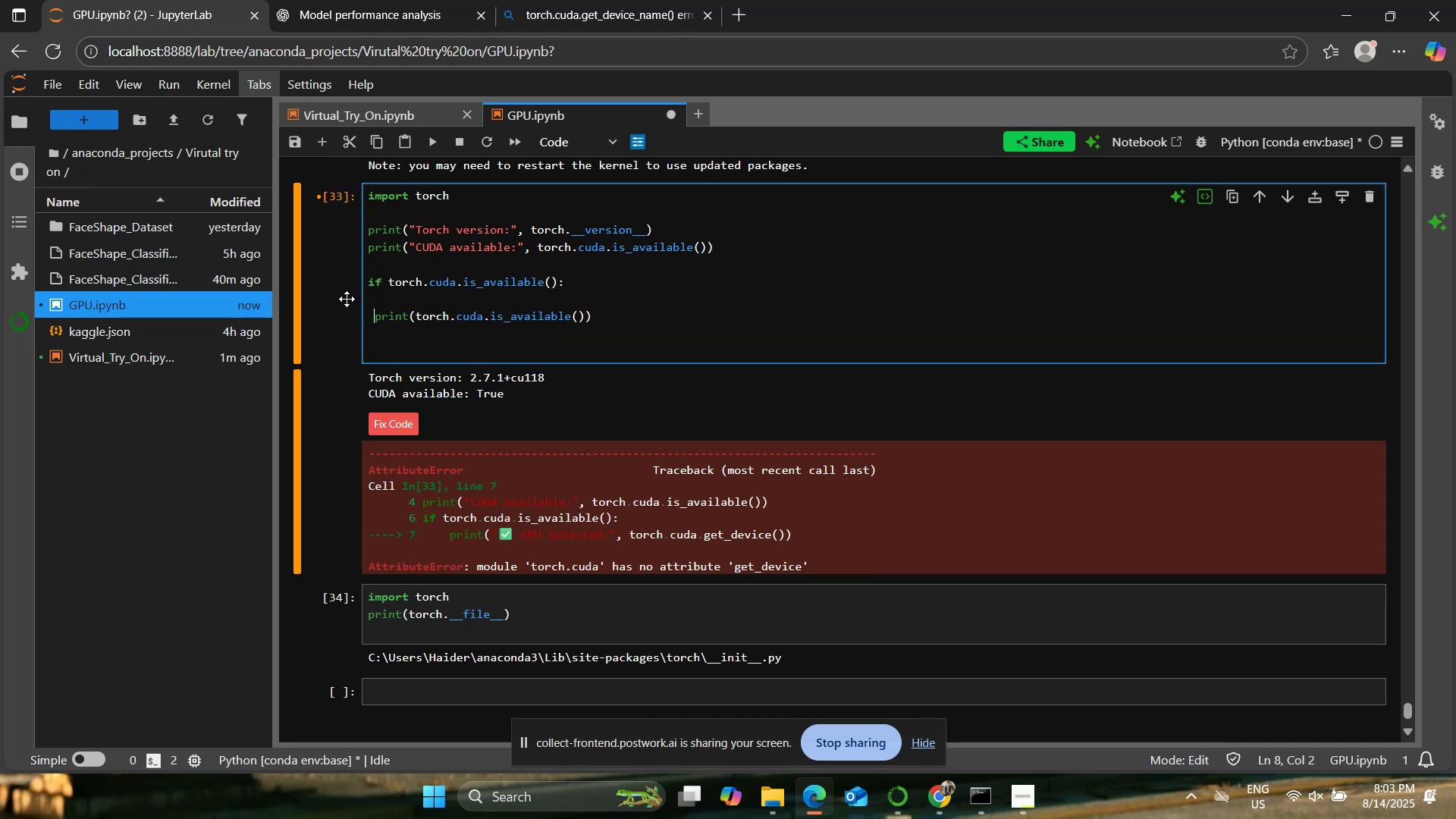 
key(Backspace)
 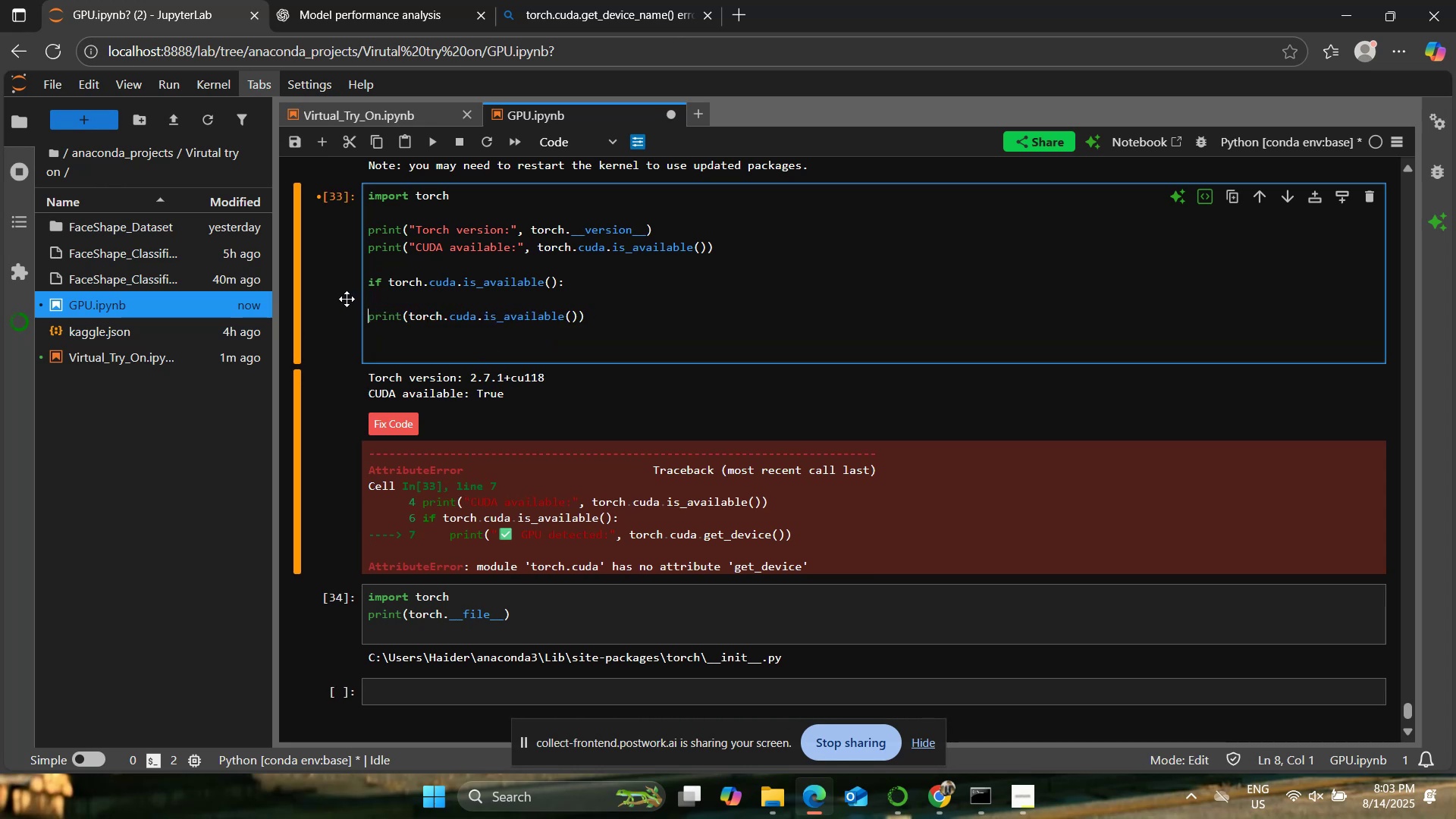 
key(Backspace)
 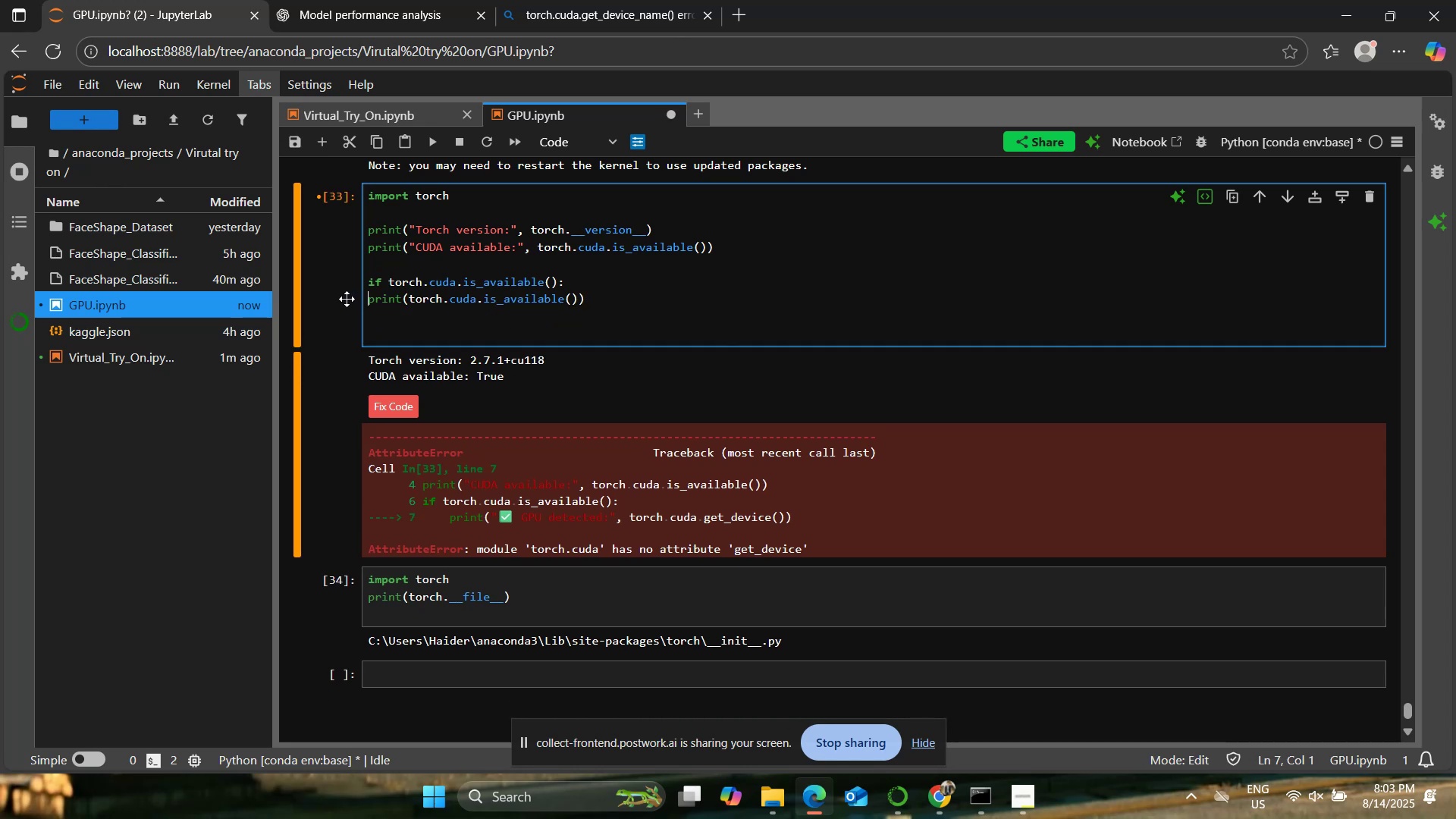 
key(Space)
 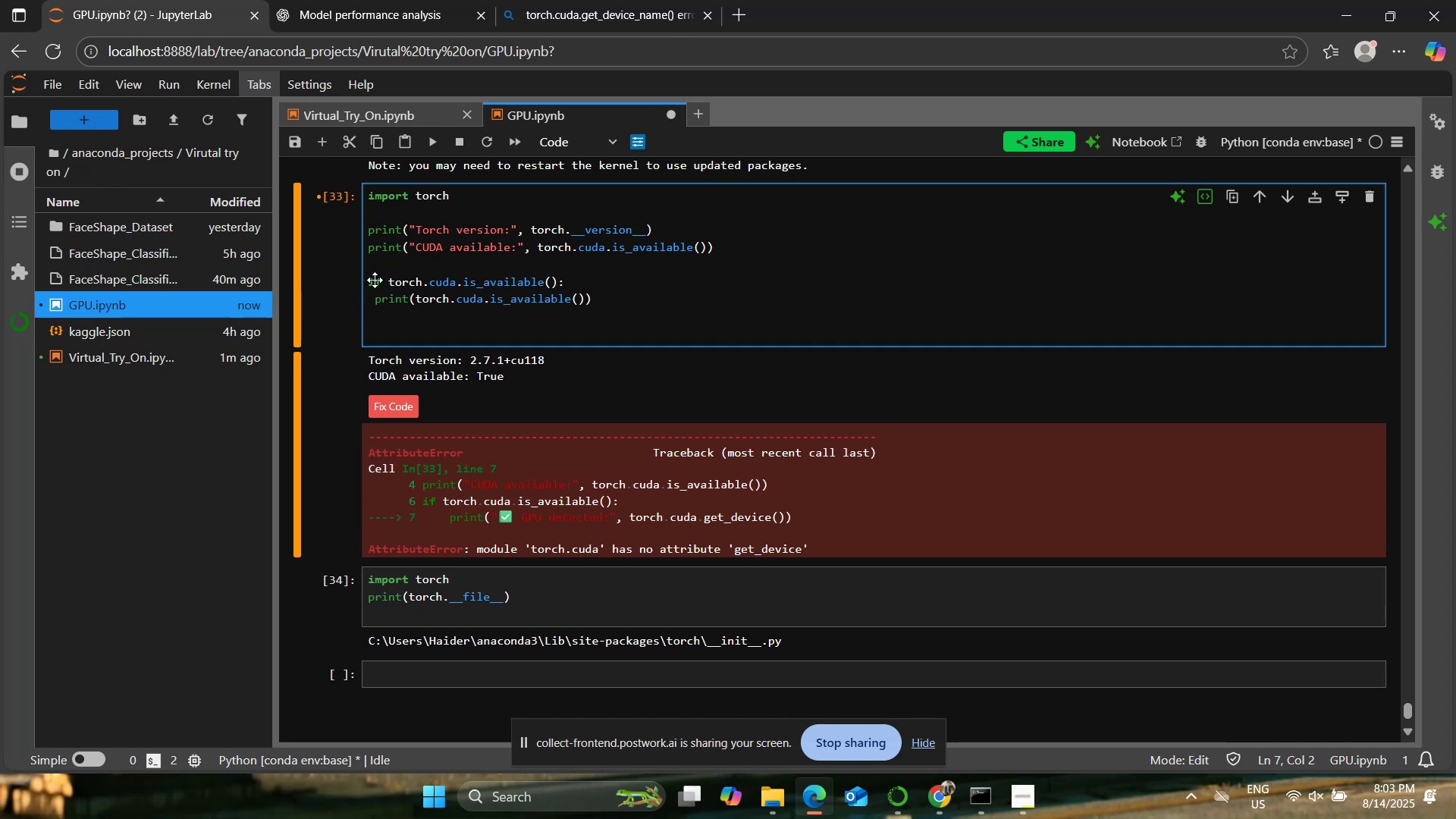 
left_click([737, 296])
 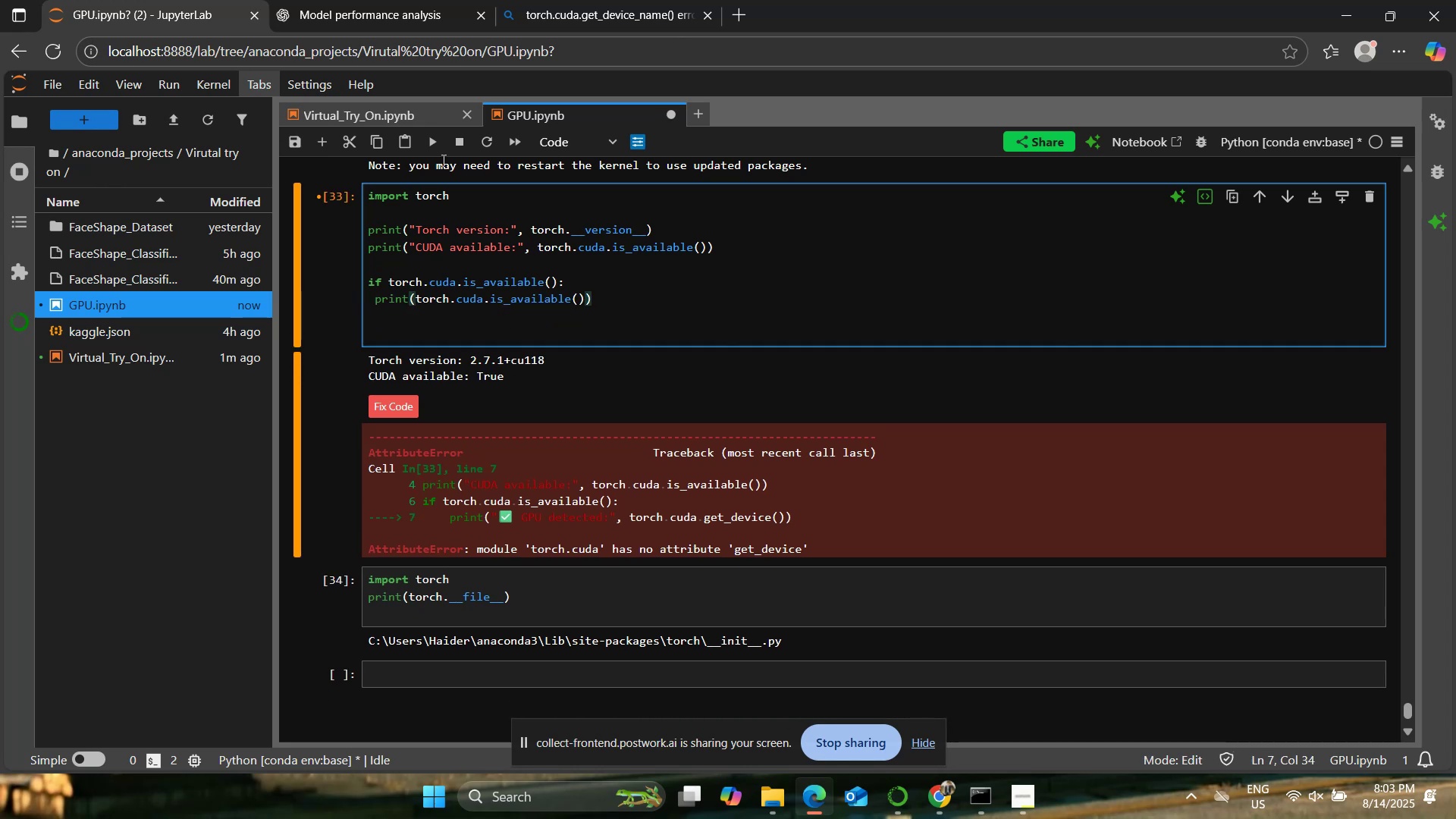 
left_click([429, 140])
 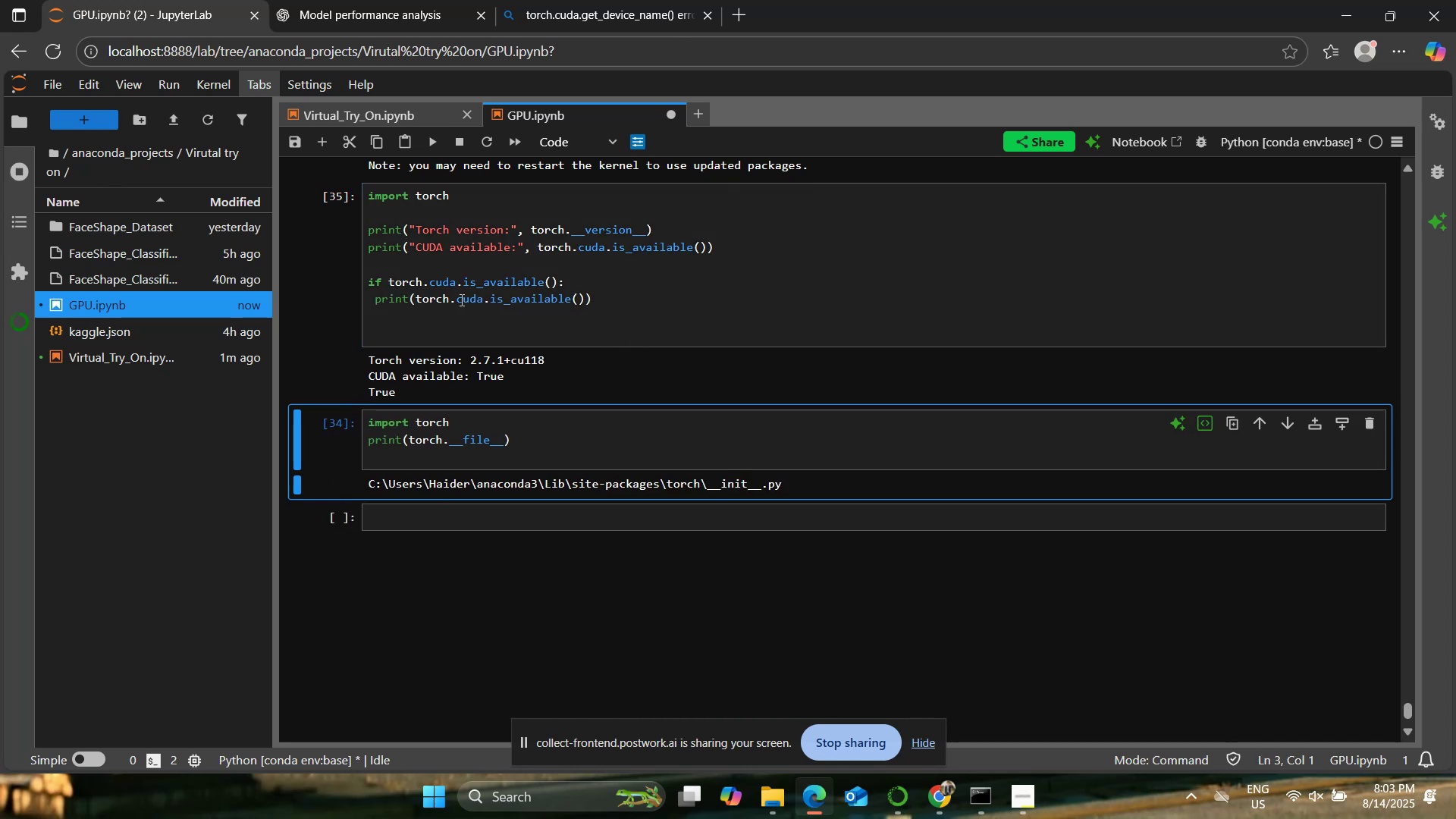 
left_click([485, 317])
 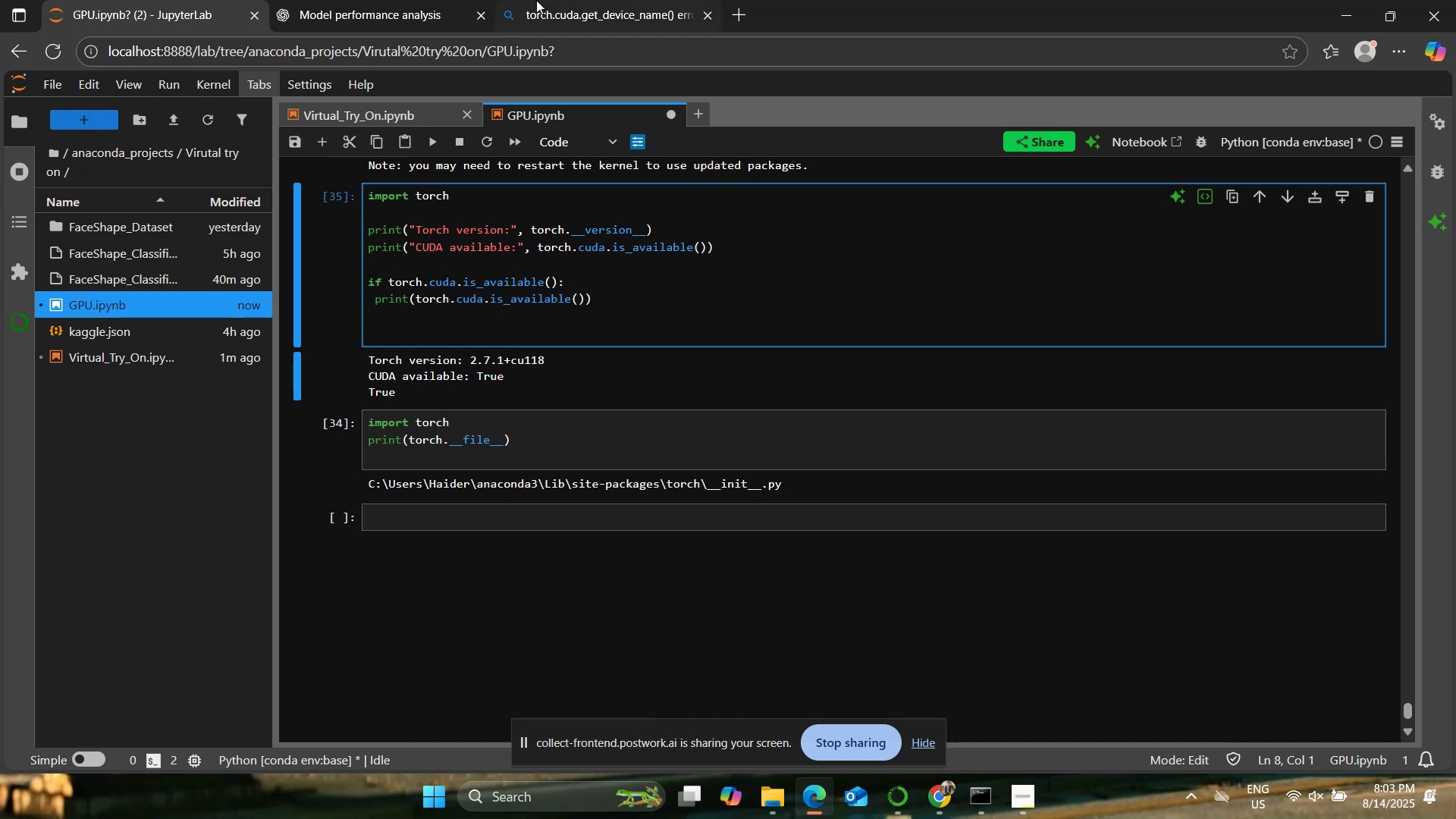 
left_click([530, 0])
 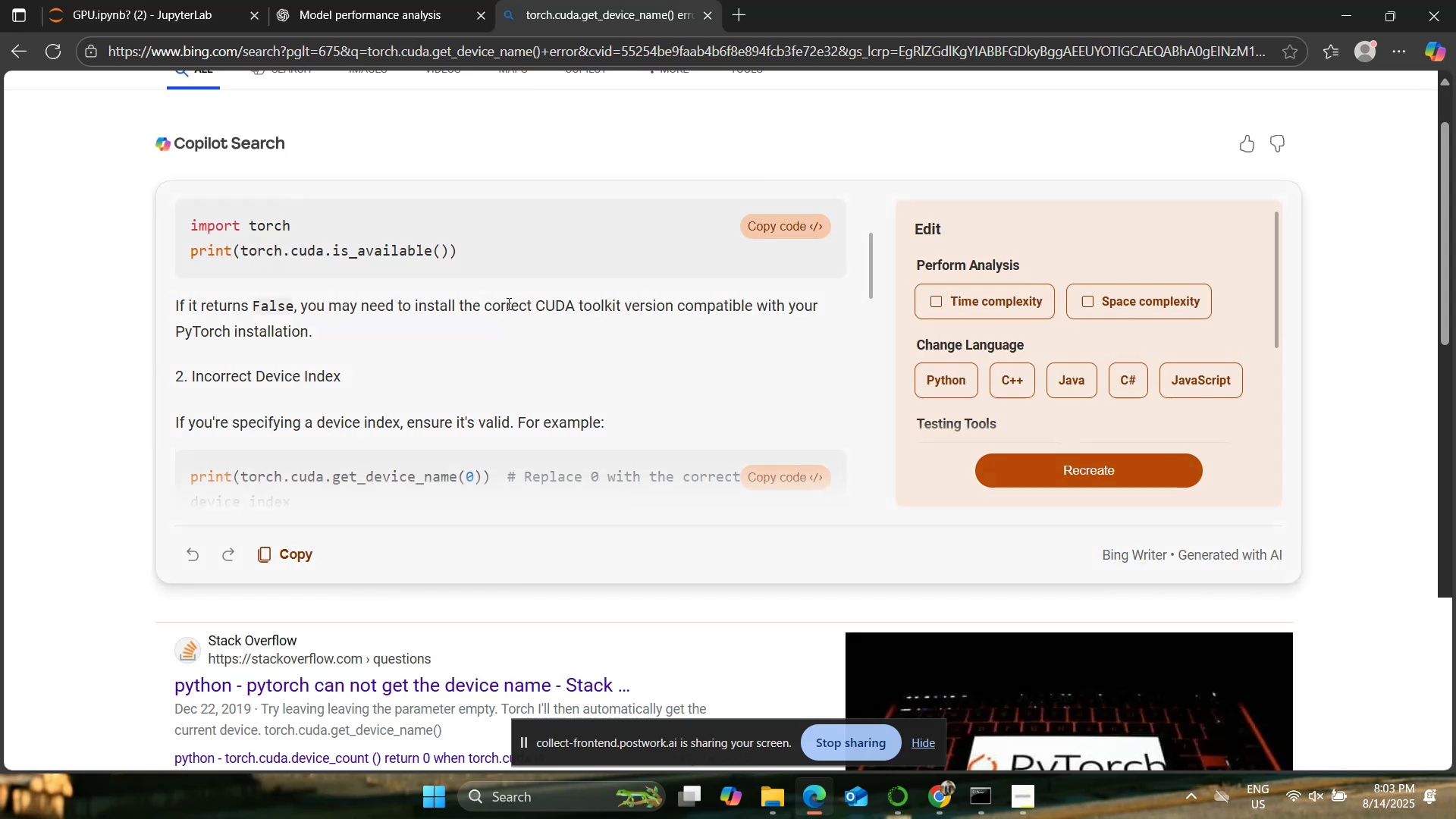 
scroll: coordinate [507, 303], scroll_direction: down, amount: 2.0
 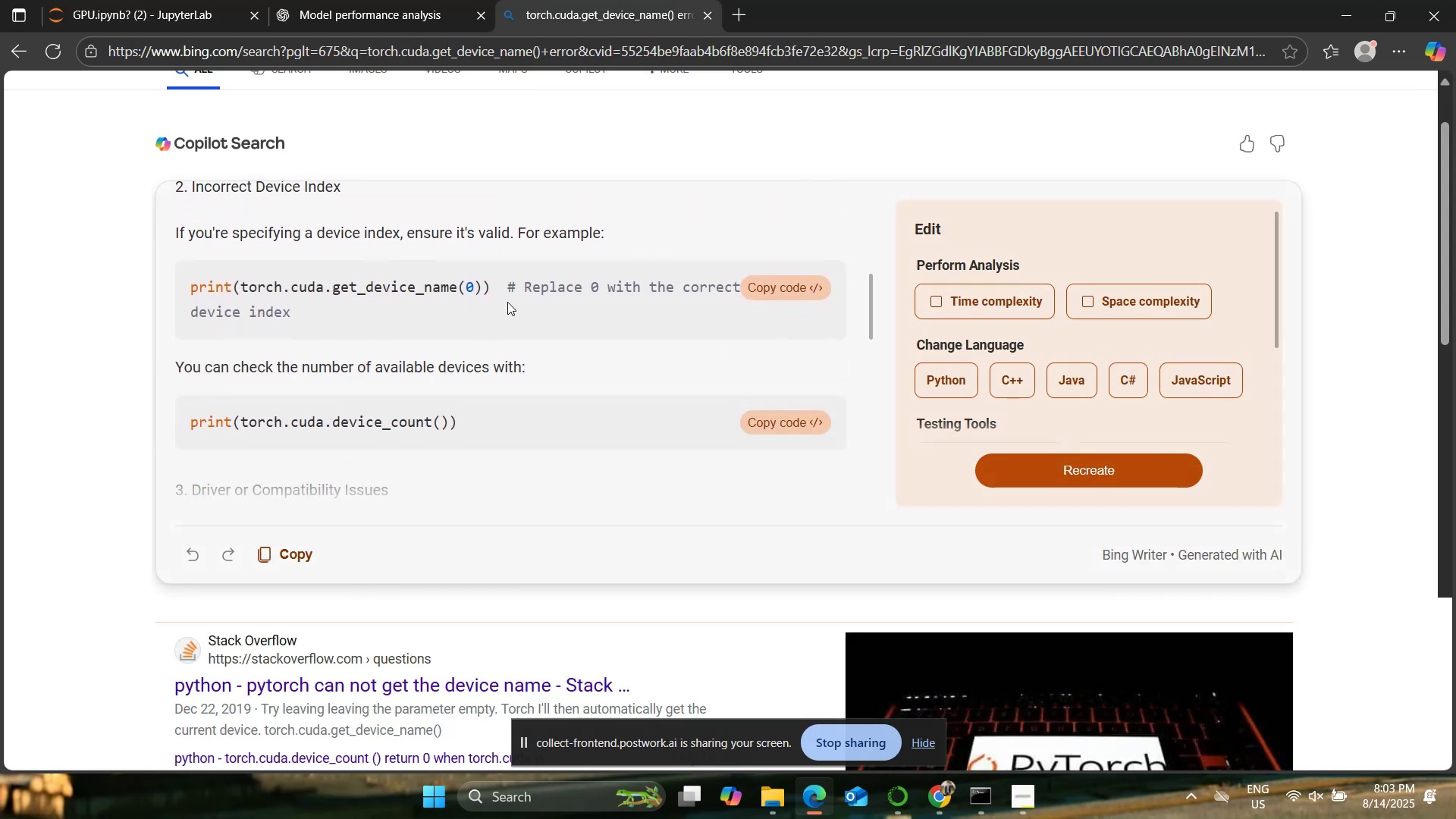 
left_click([781, 415])
 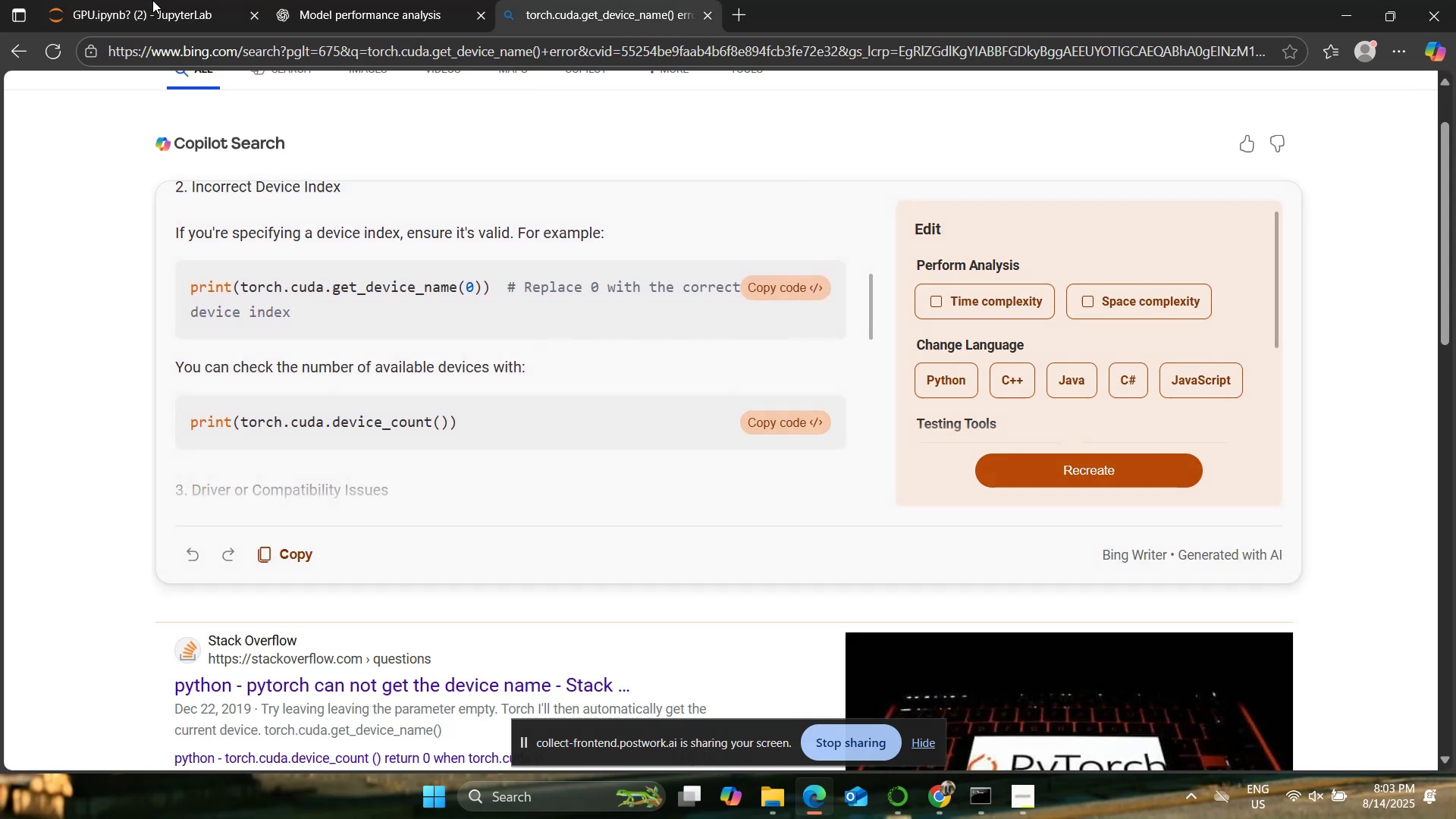 
double_click([155, 0])
 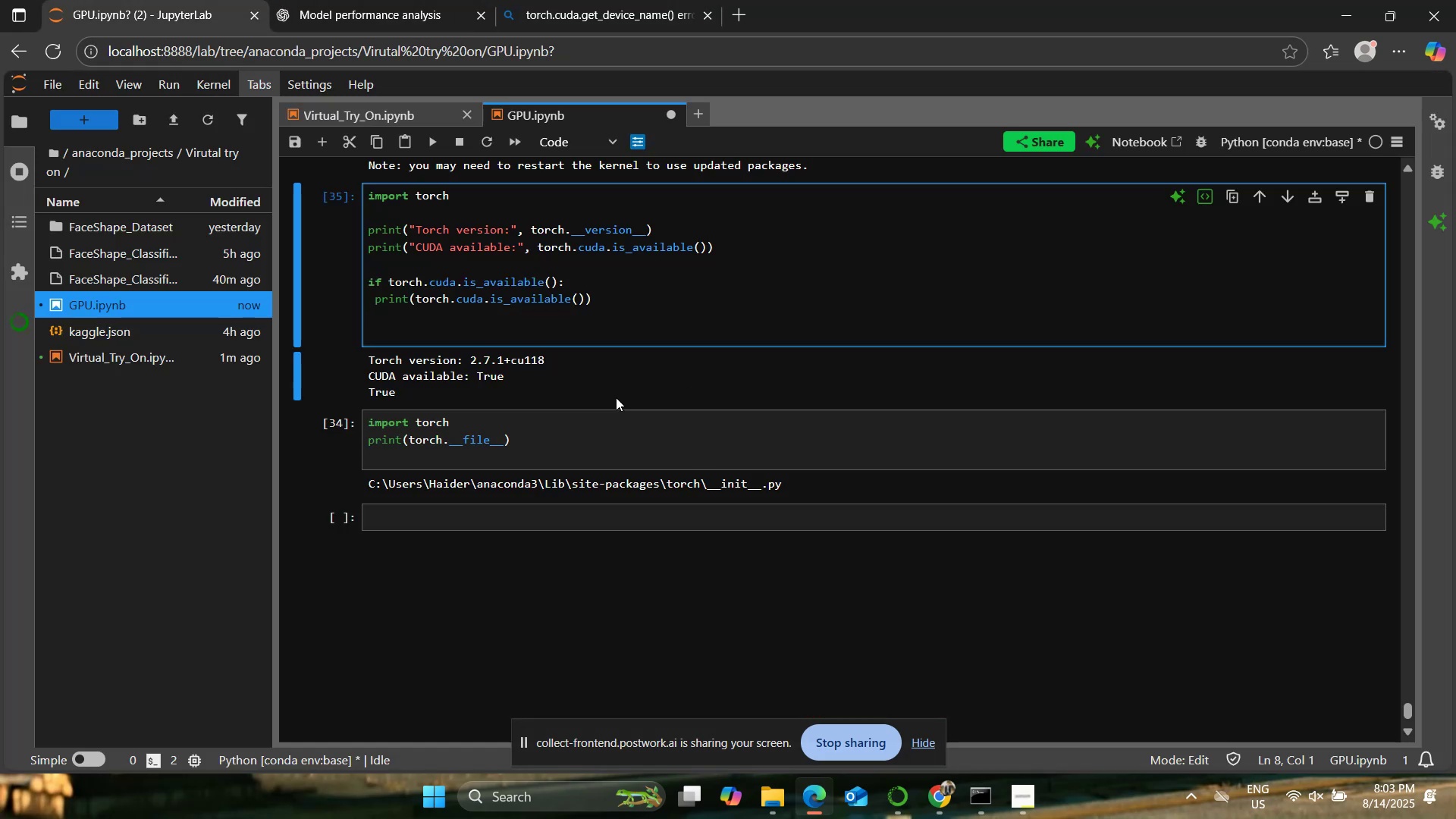 
left_click([602, 312])
 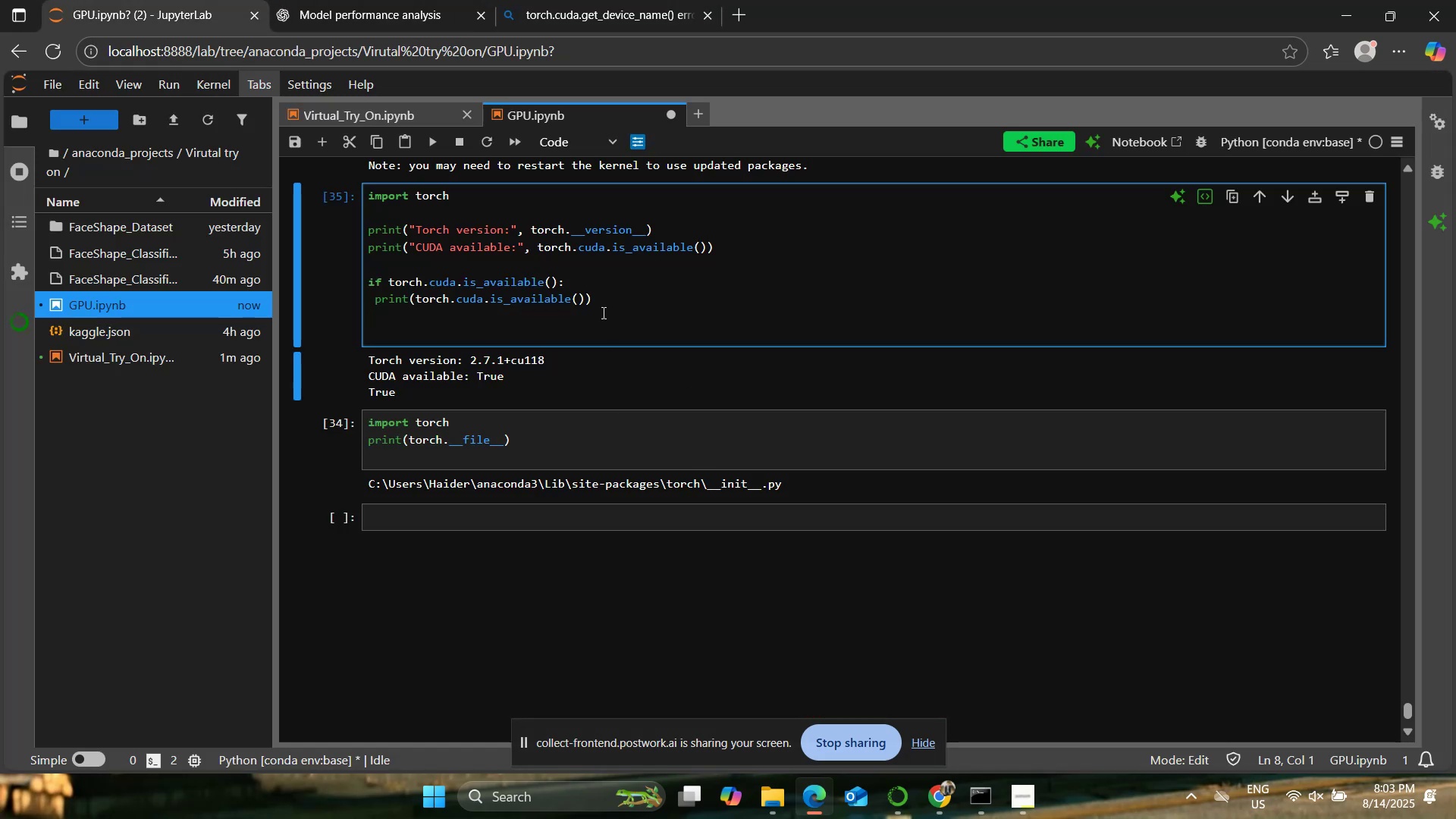 
key(Space)
 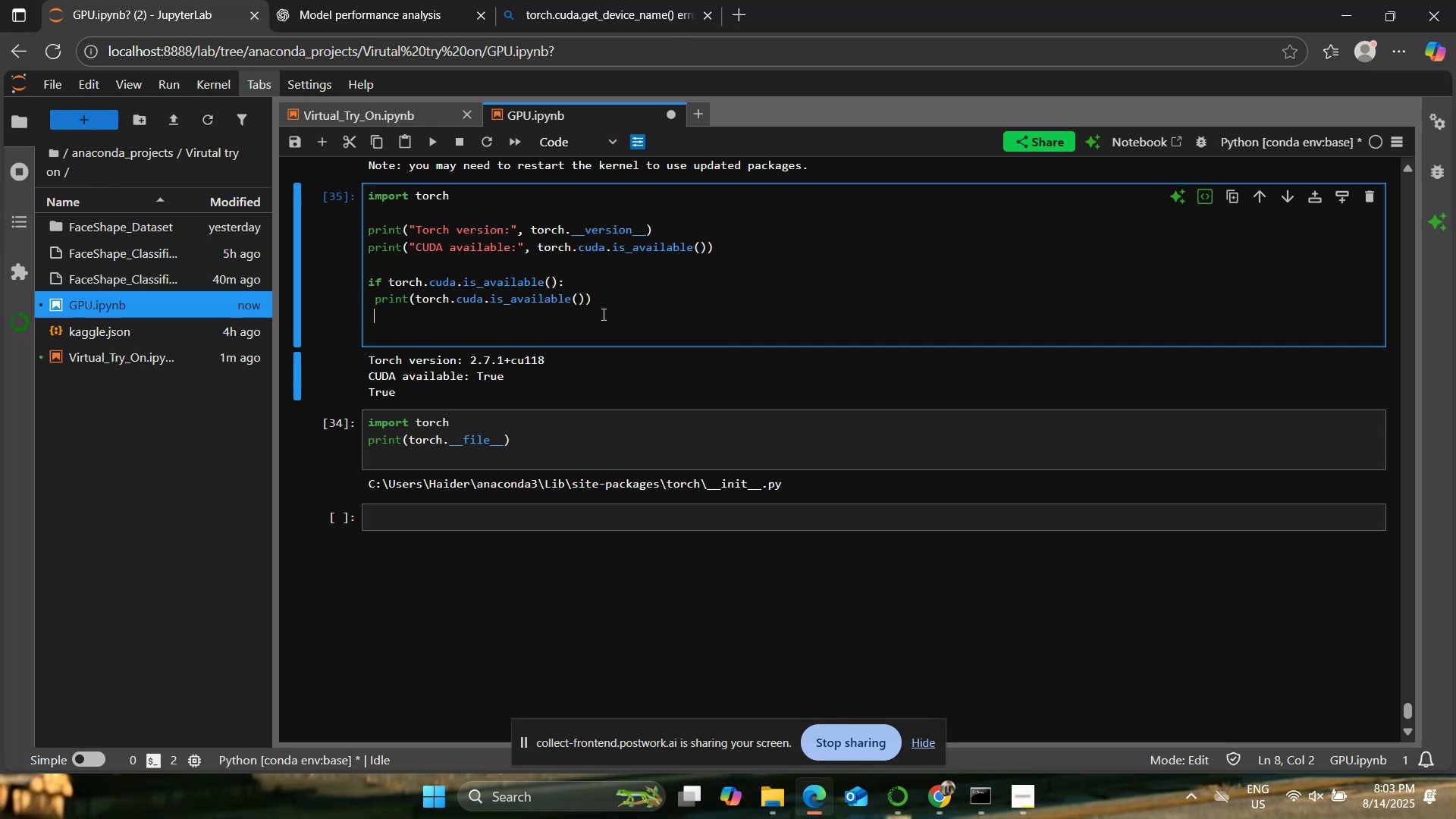 
key(Control+V)
 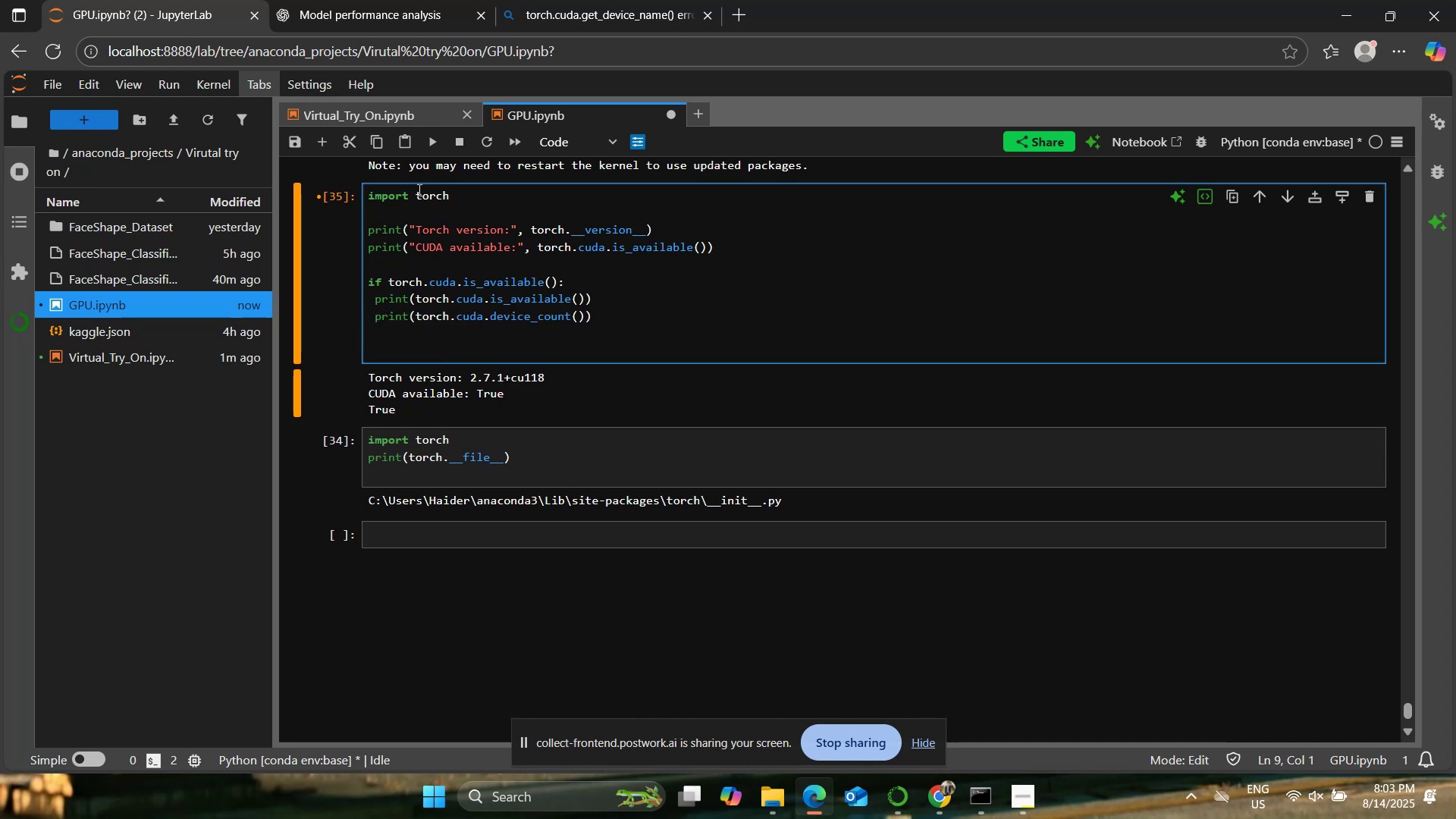 
left_click([427, 140])
 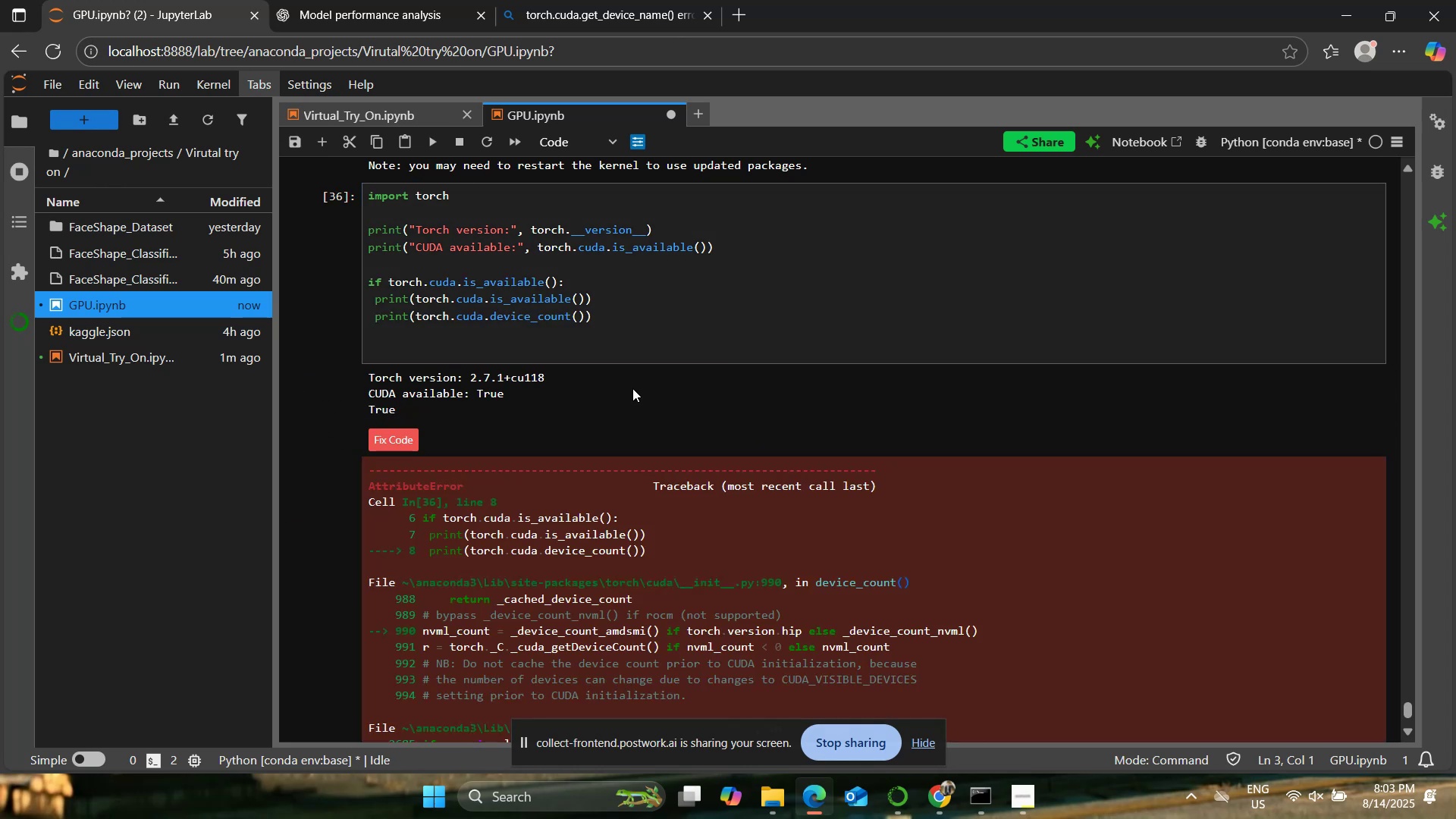 
scroll: coordinate [632, 388], scroll_direction: down, amount: 3.0
 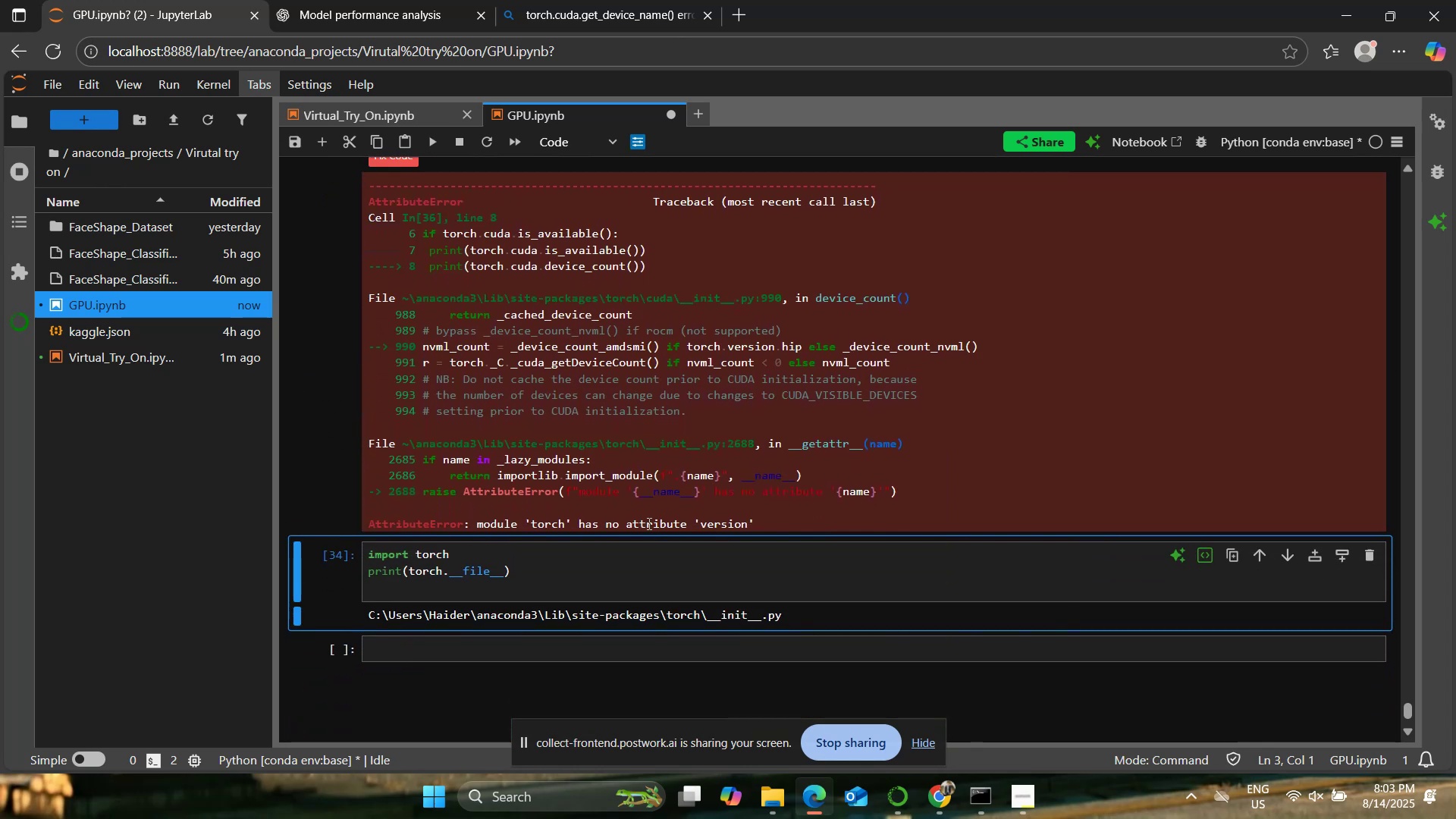 
scroll: coordinate [648, 519], scroll_direction: up, amount: 3.0
 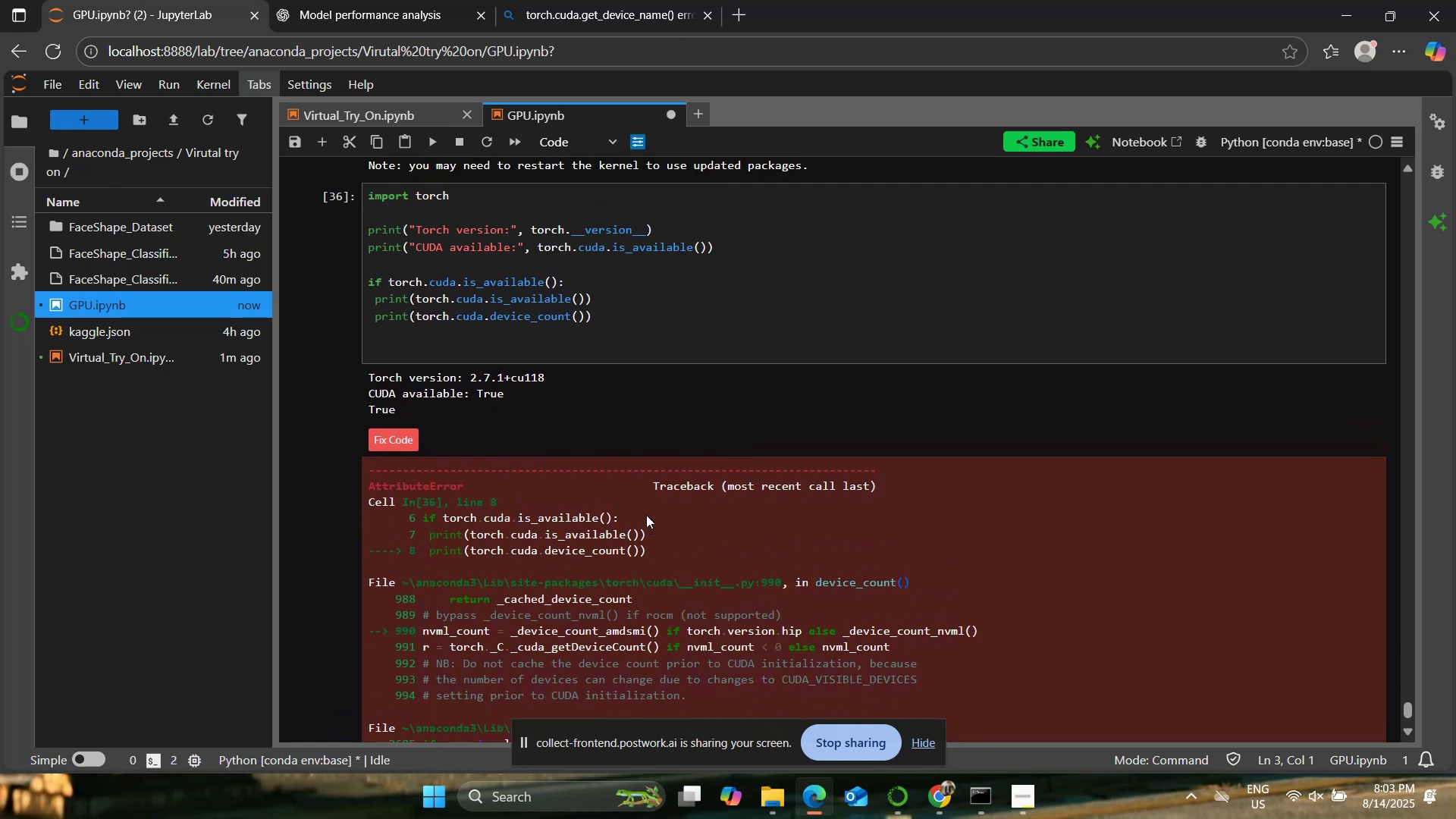 
left_click_drag(start_coordinate=[692, 225], to_coordinate=[419, 226])
 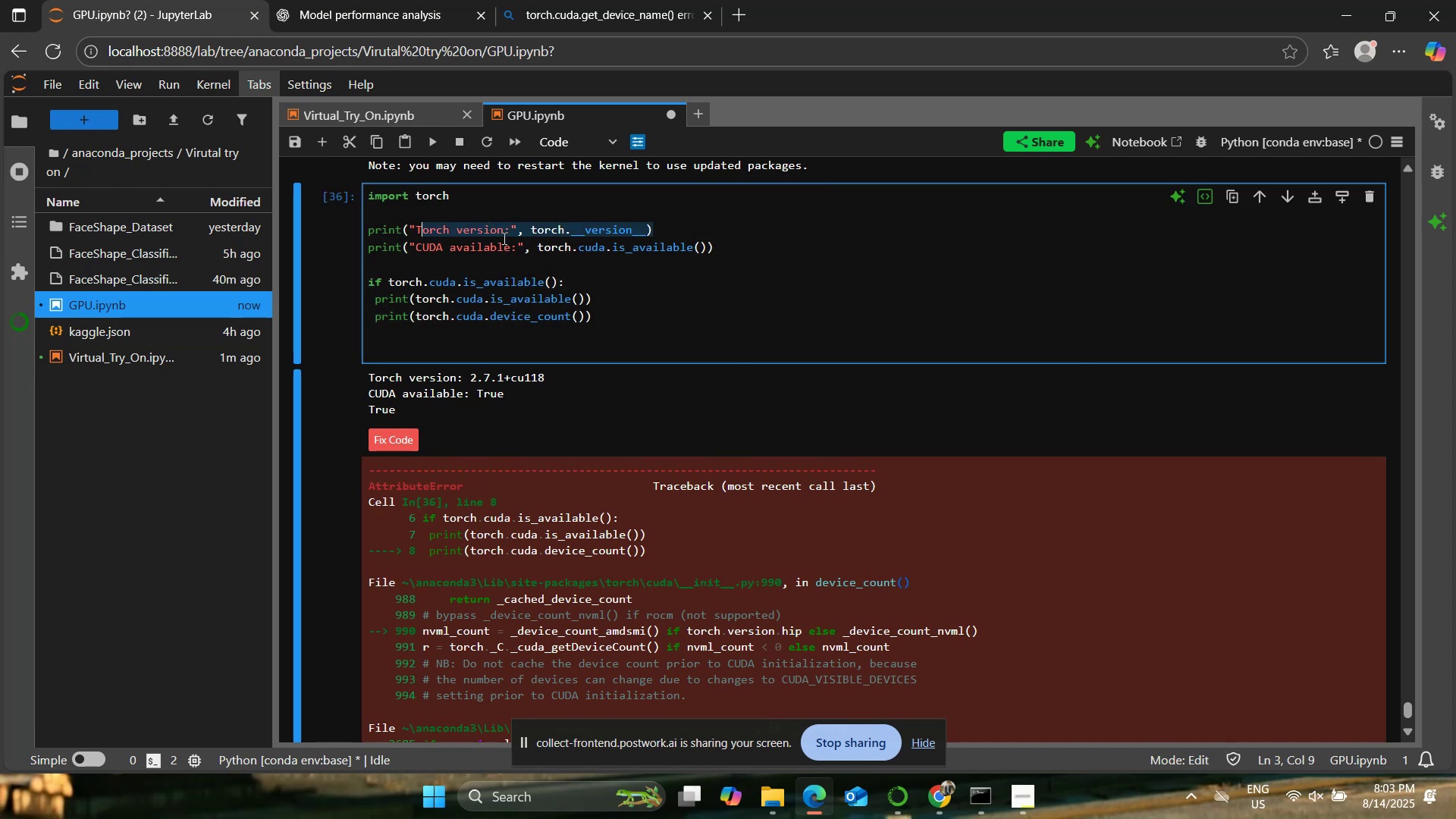 
left_click([772, 293])
 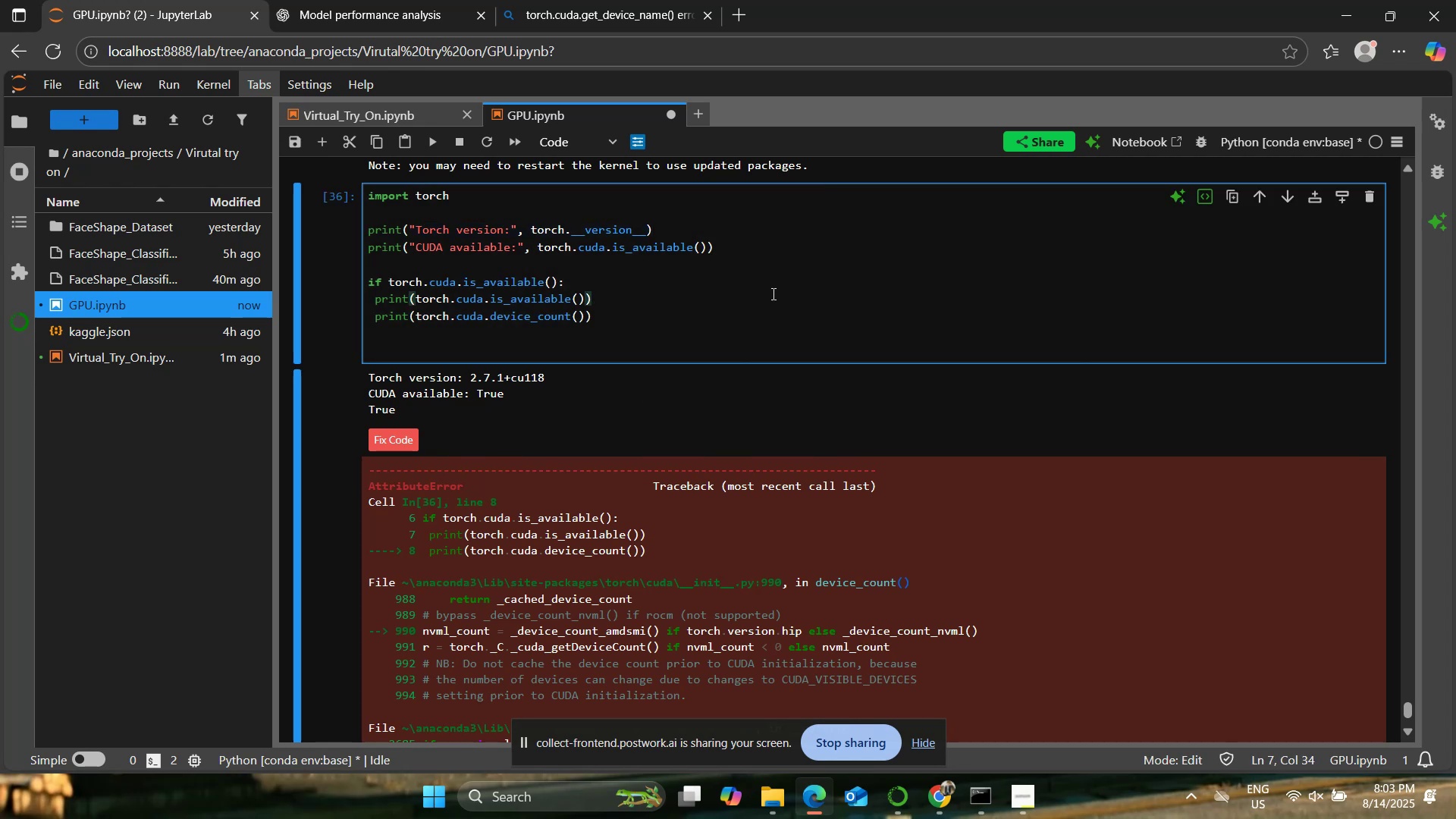 
scroll: coordinate [771, 293], scroll_direction: down, amount: 4.0
 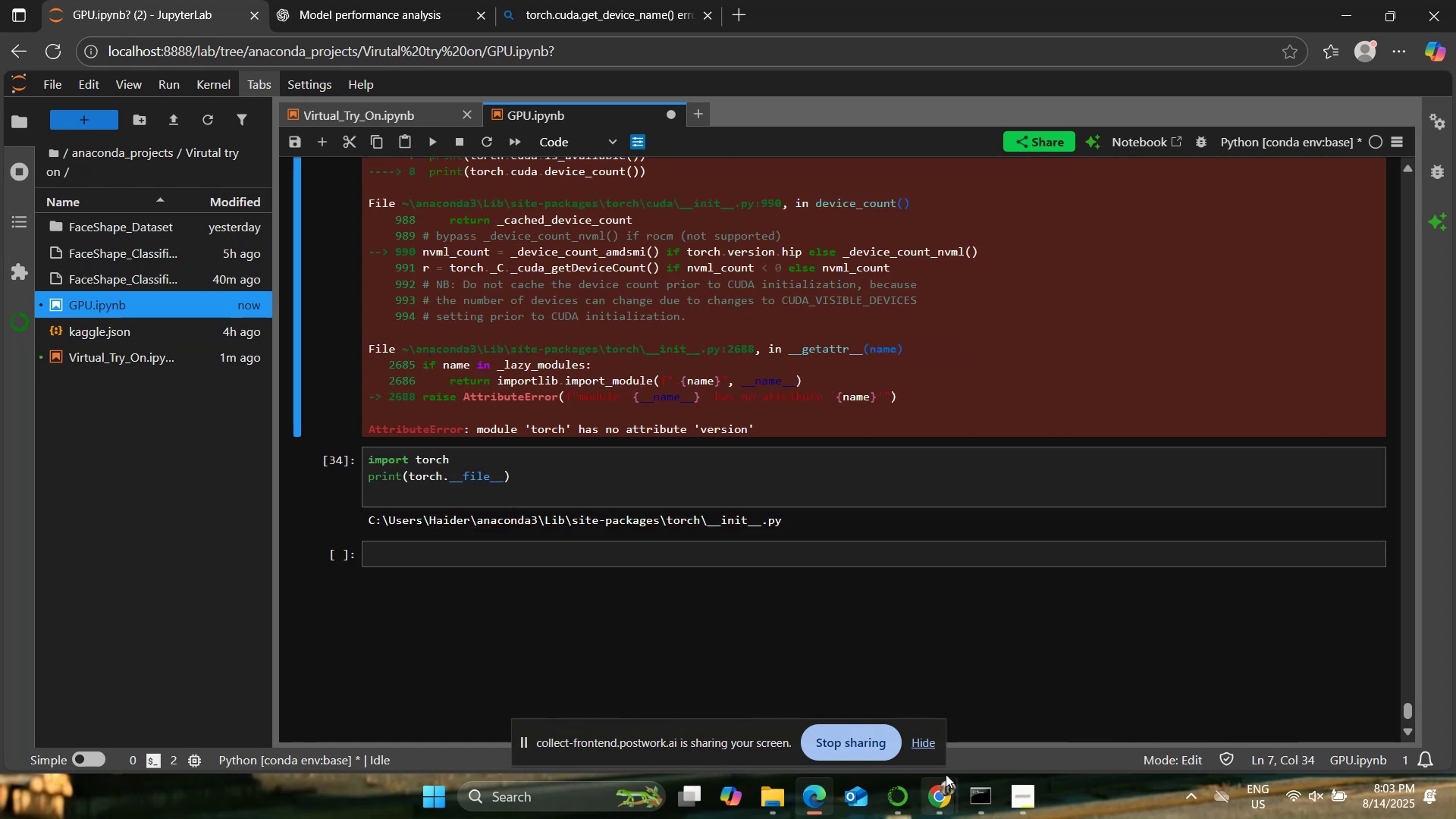 
left_click([874, 703])
 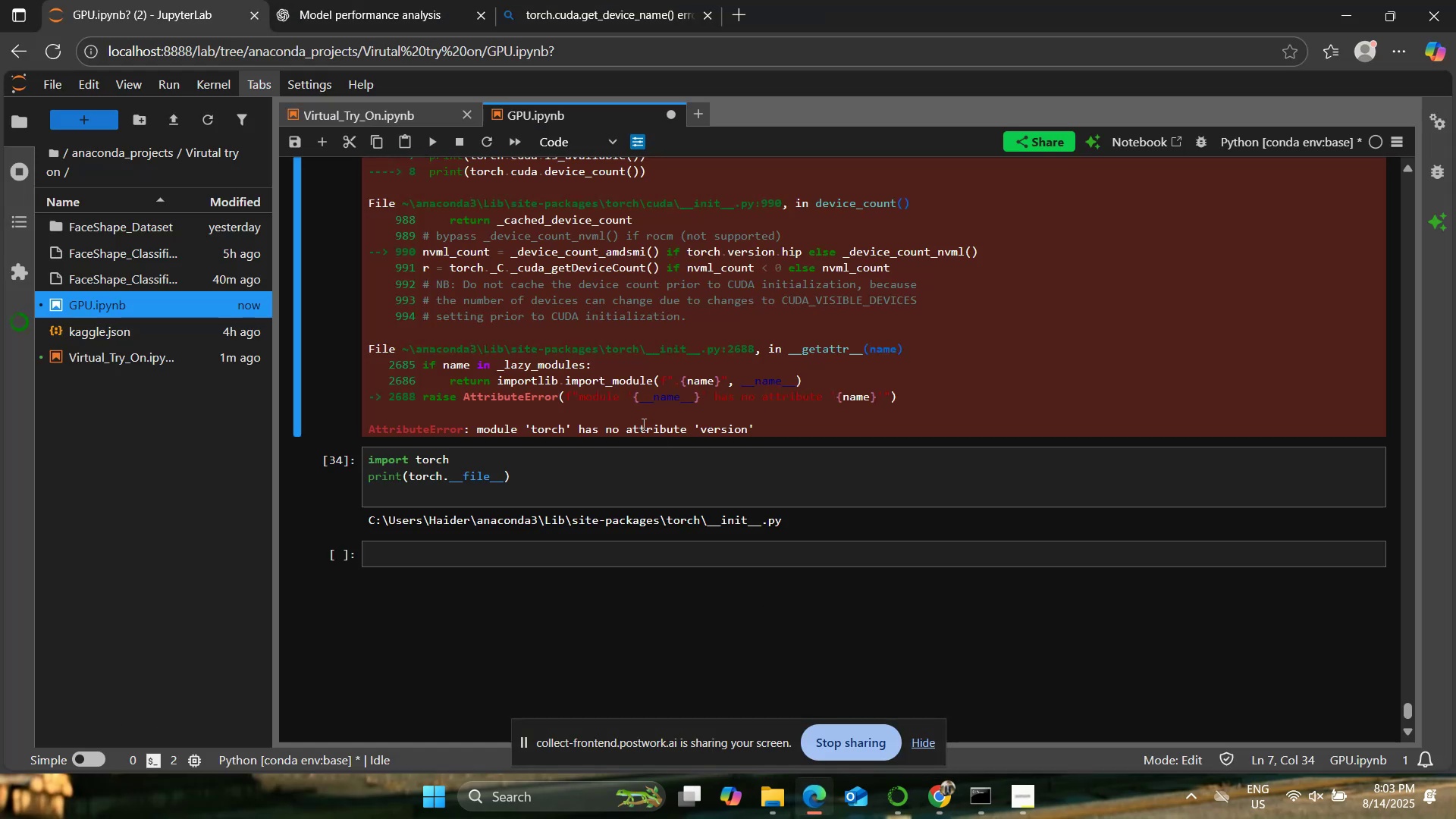 
scroll: coordinate [642, 424], scroll_direction: up, amount: 4.0
 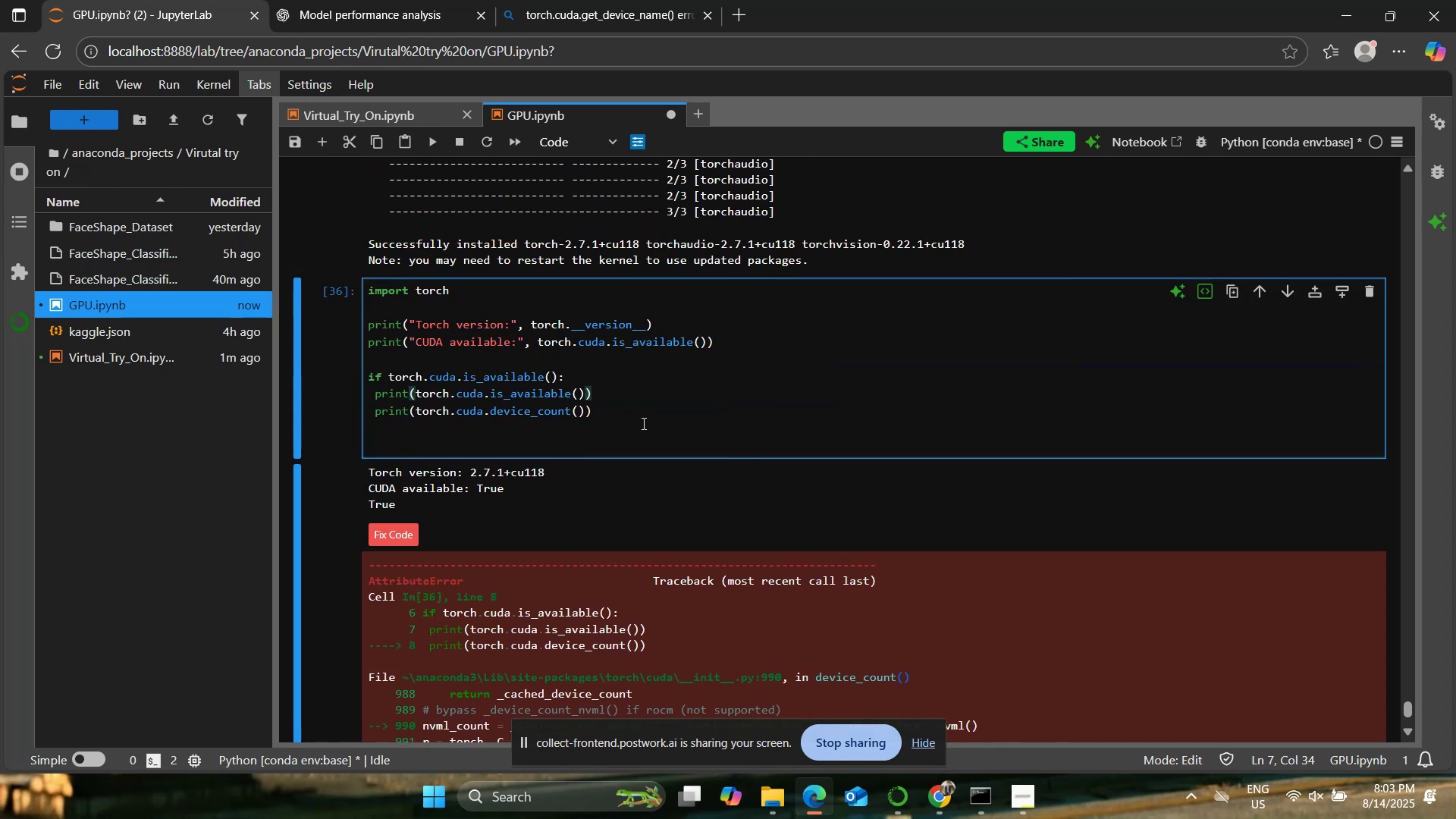 
left_click([642, 423])
 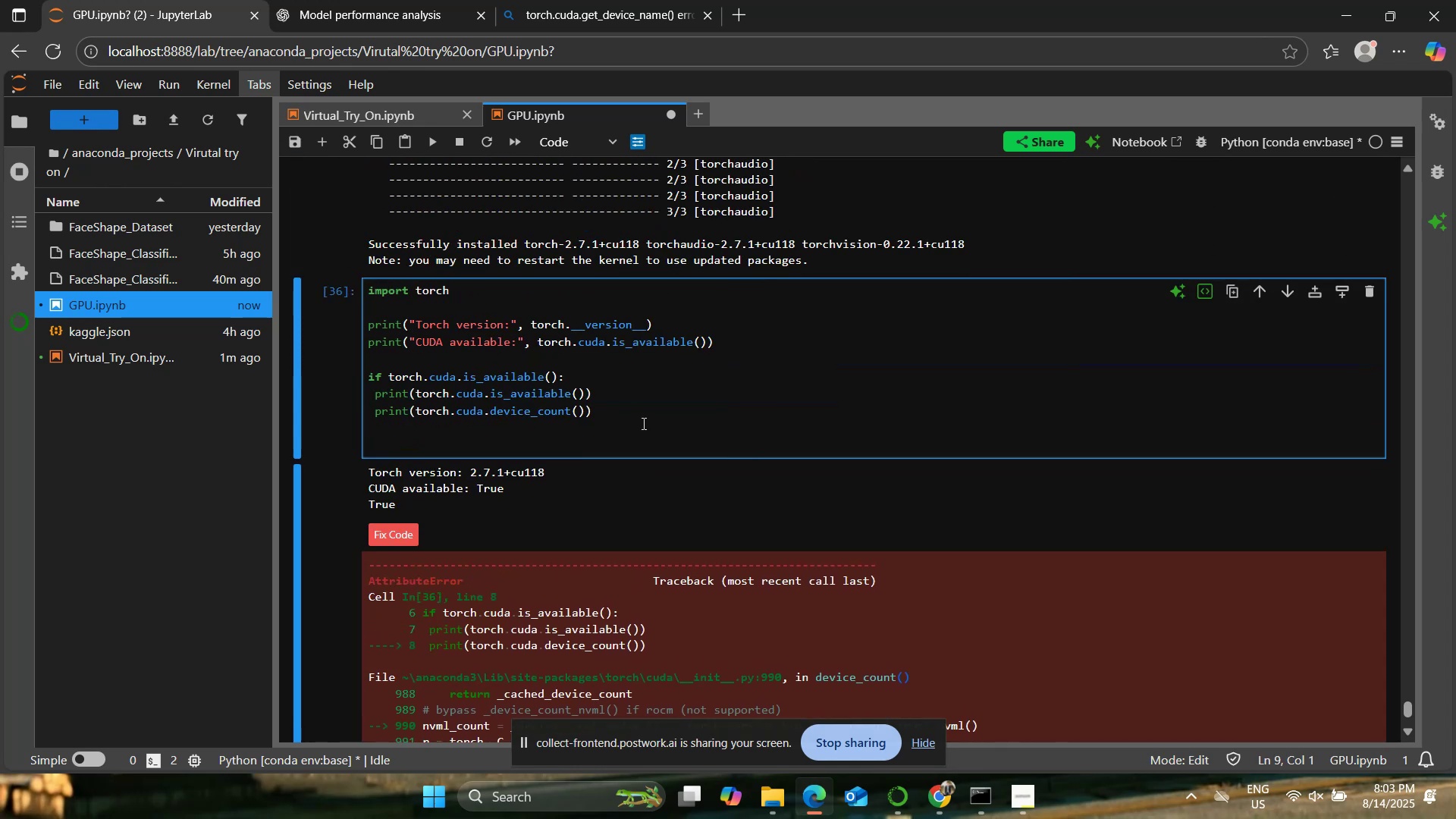 
wait(11.57)
 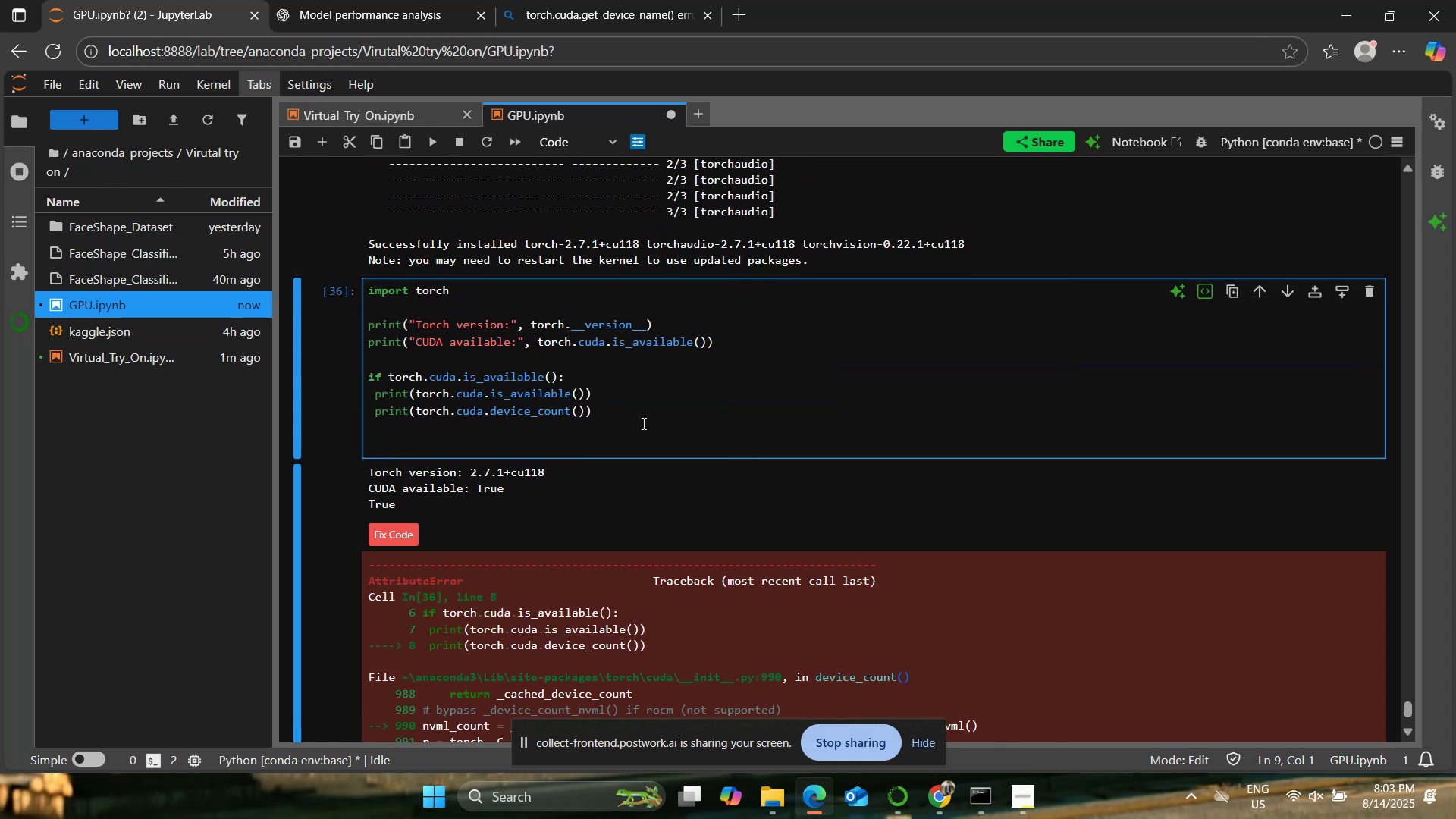 
scroll: coordinate [642, 423], scroll_direction: down, amount: 5.0
 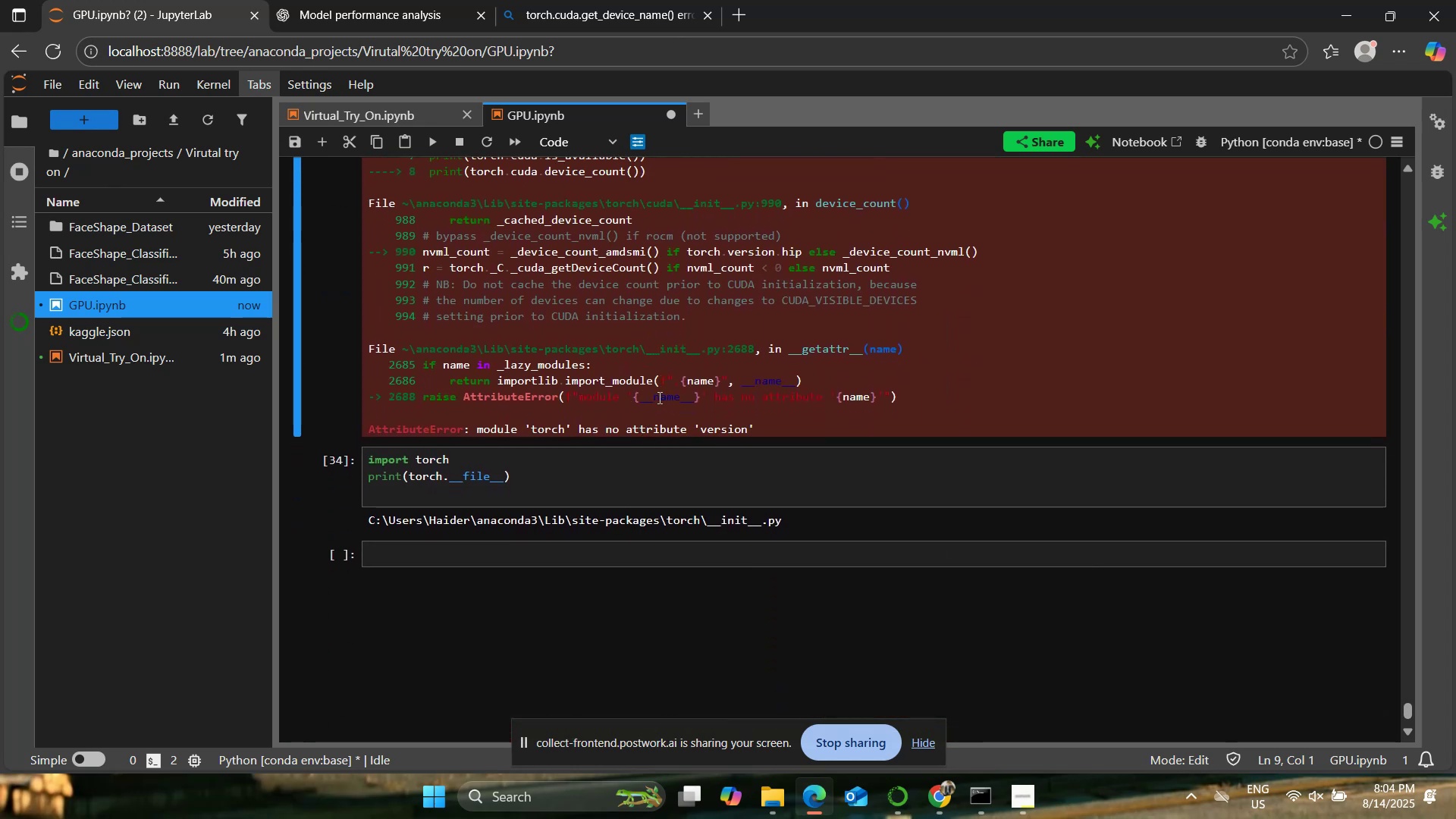 
scroll: coordinate [657, 397], scroll_direction: up, amount: 4.0
 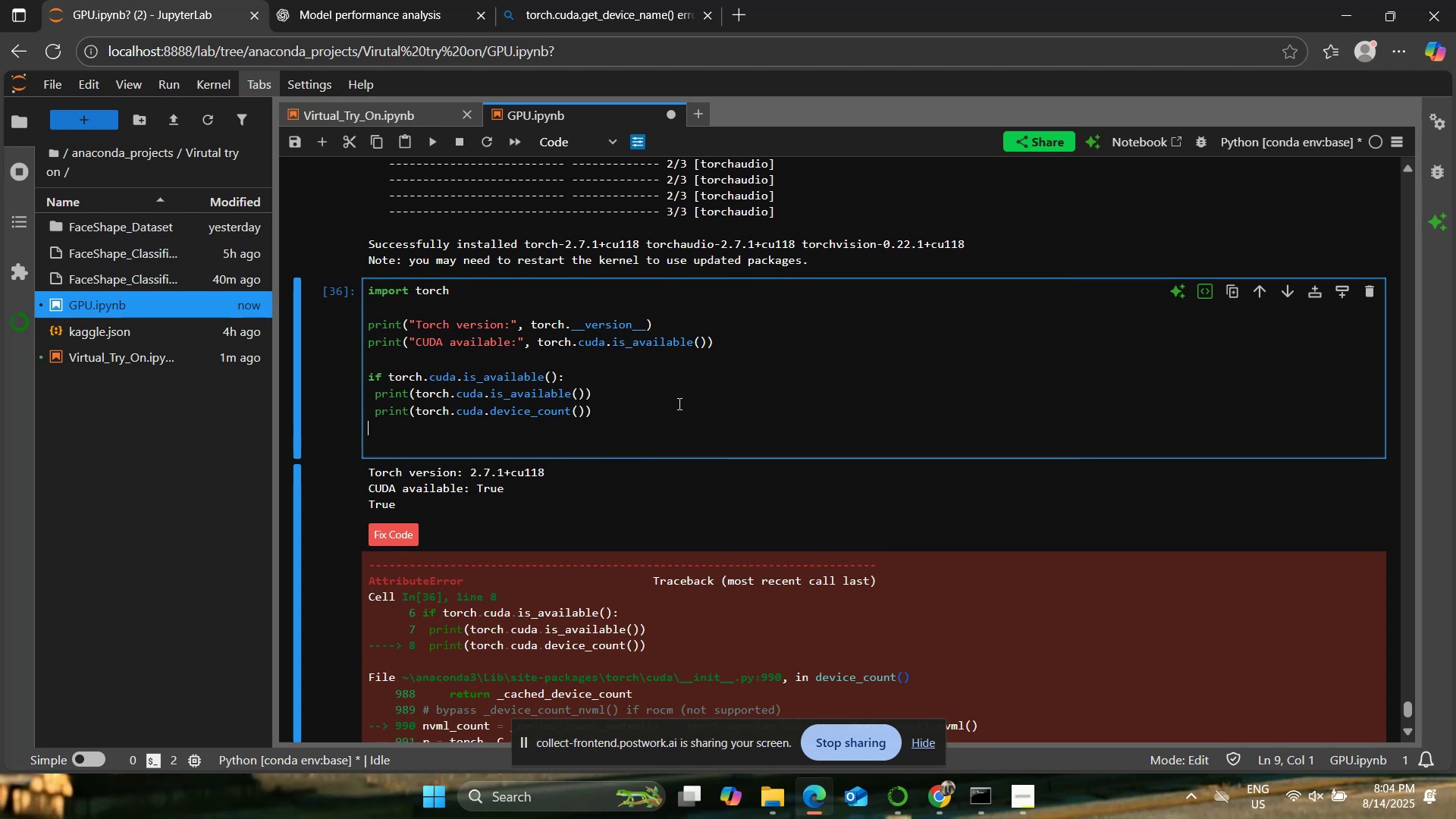 
left_click_drag(start_coordinate=[662, 326], to_coordinate=[357, 328])
 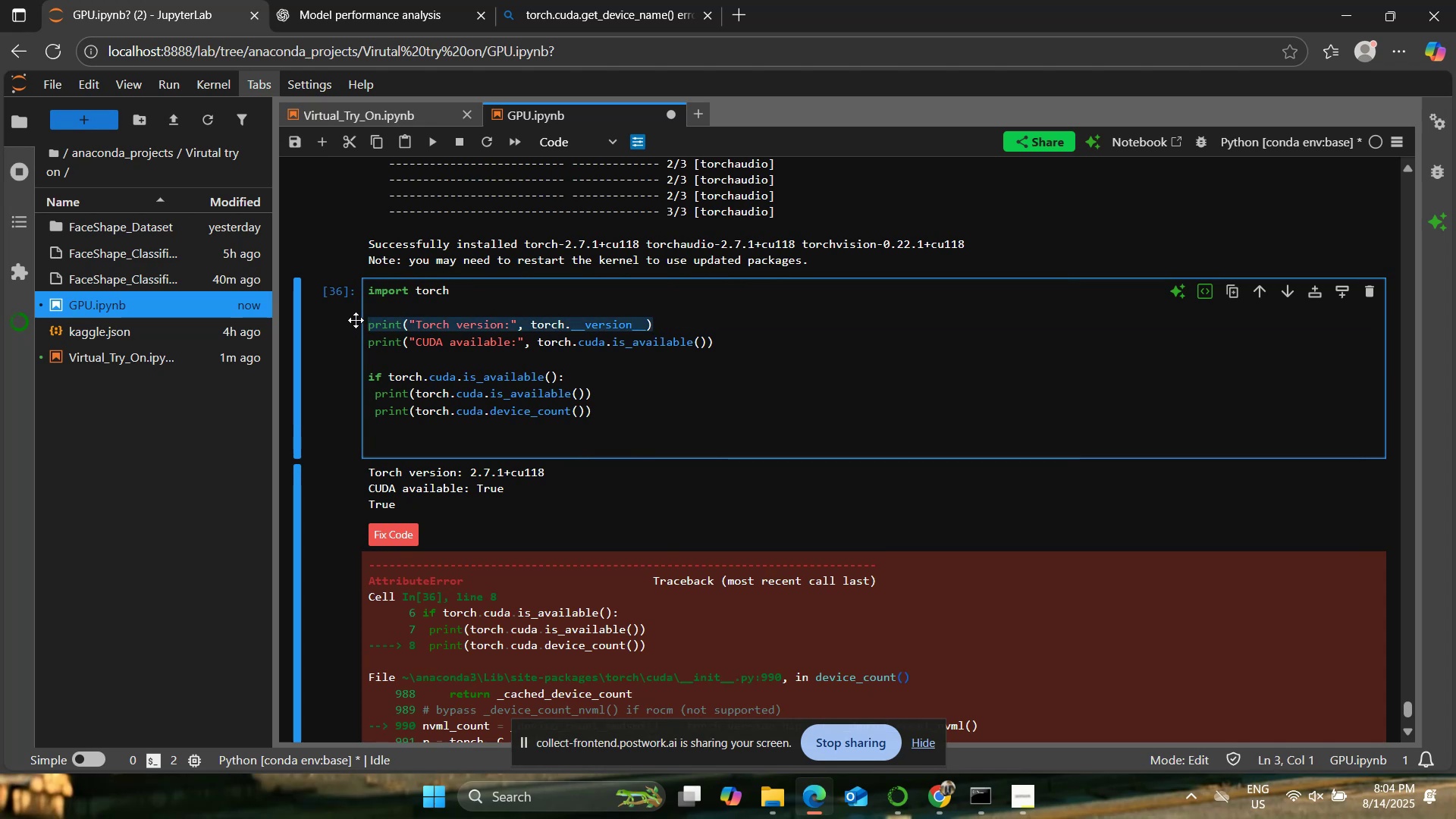 
key(Backspace)
 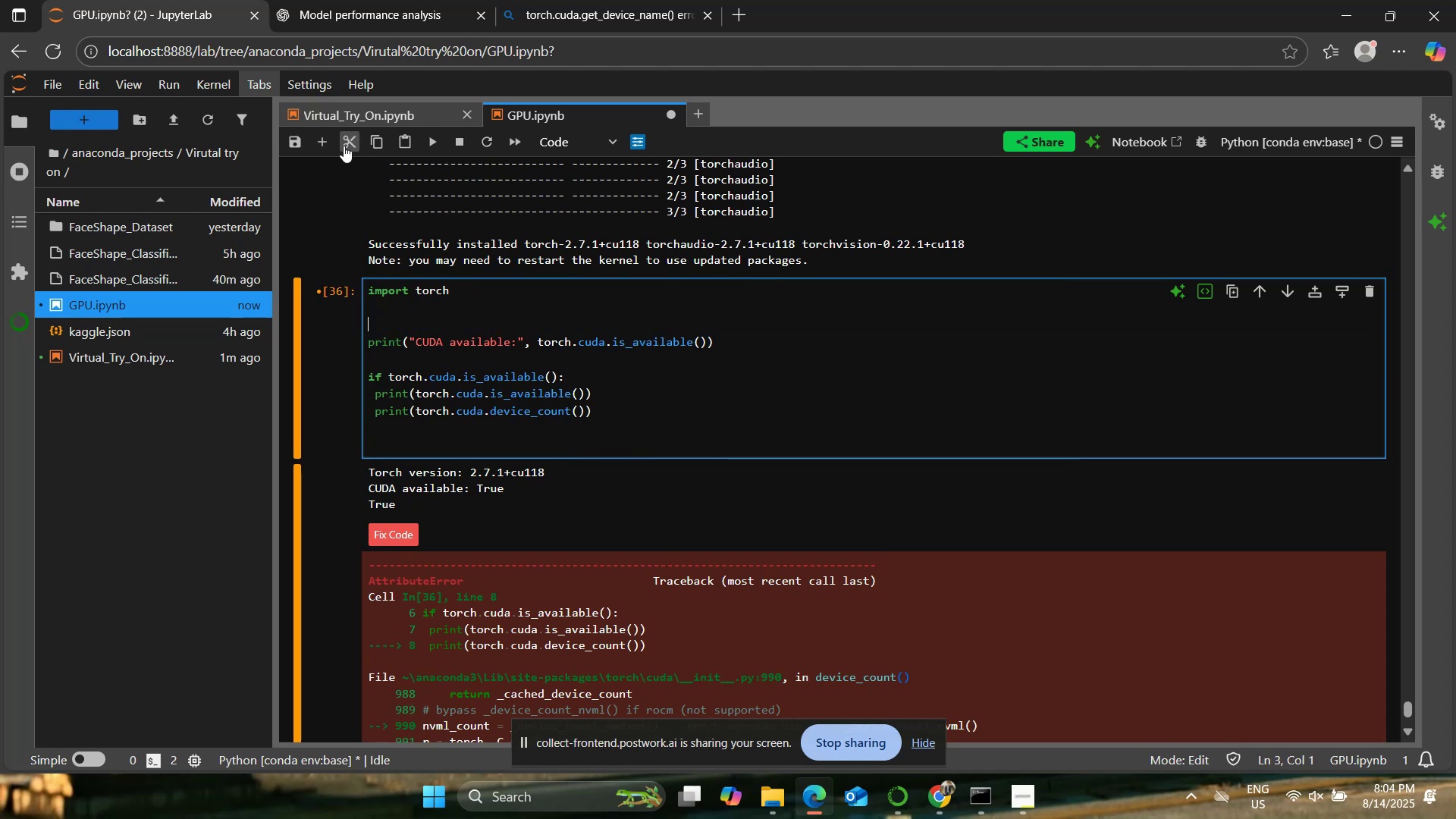 
left_click([430, 136])
 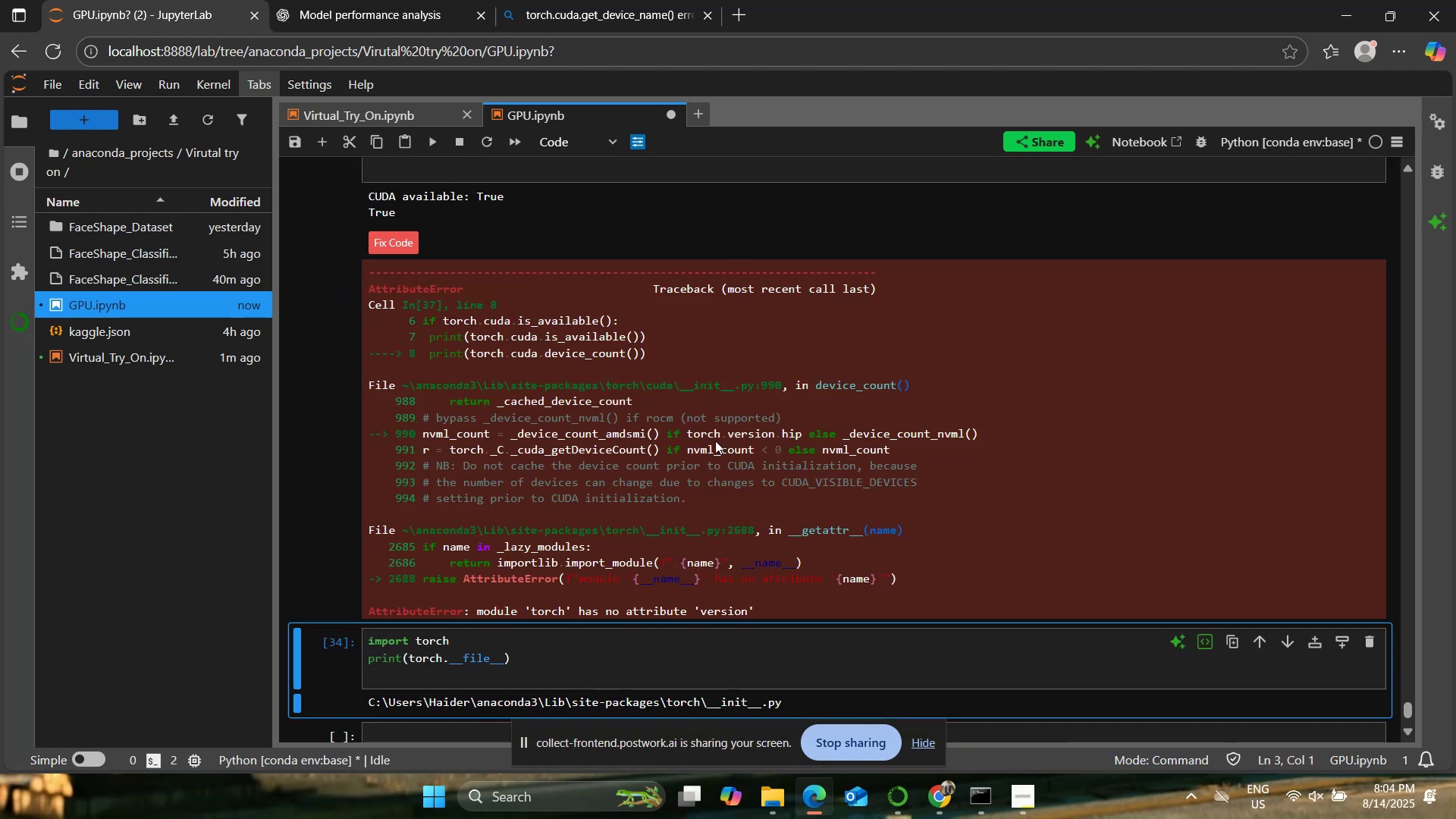 
scroll: coordinate [715, 441], scroll_direction: down, amount: 2.0
 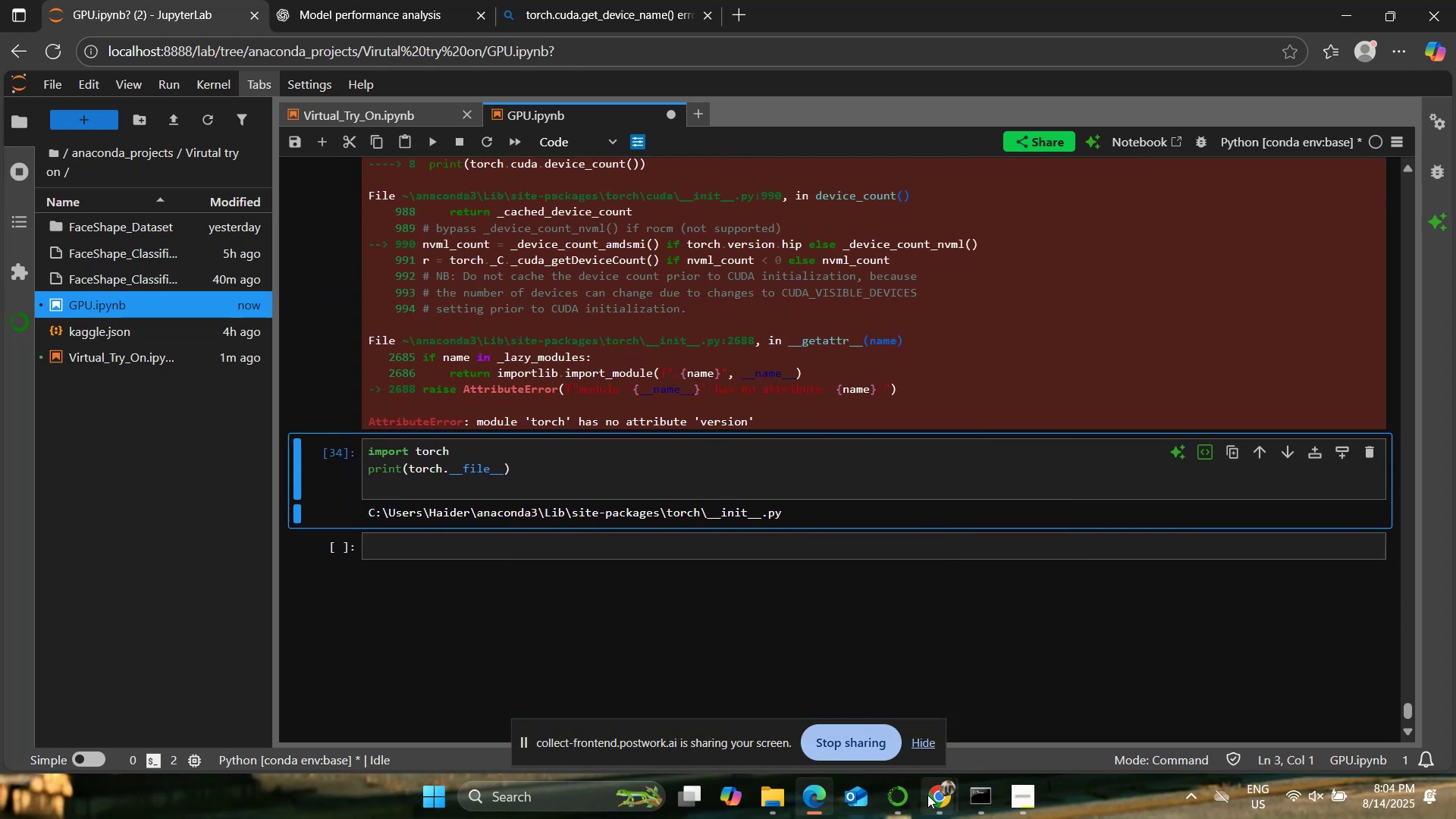 
left_click([863, 685])
 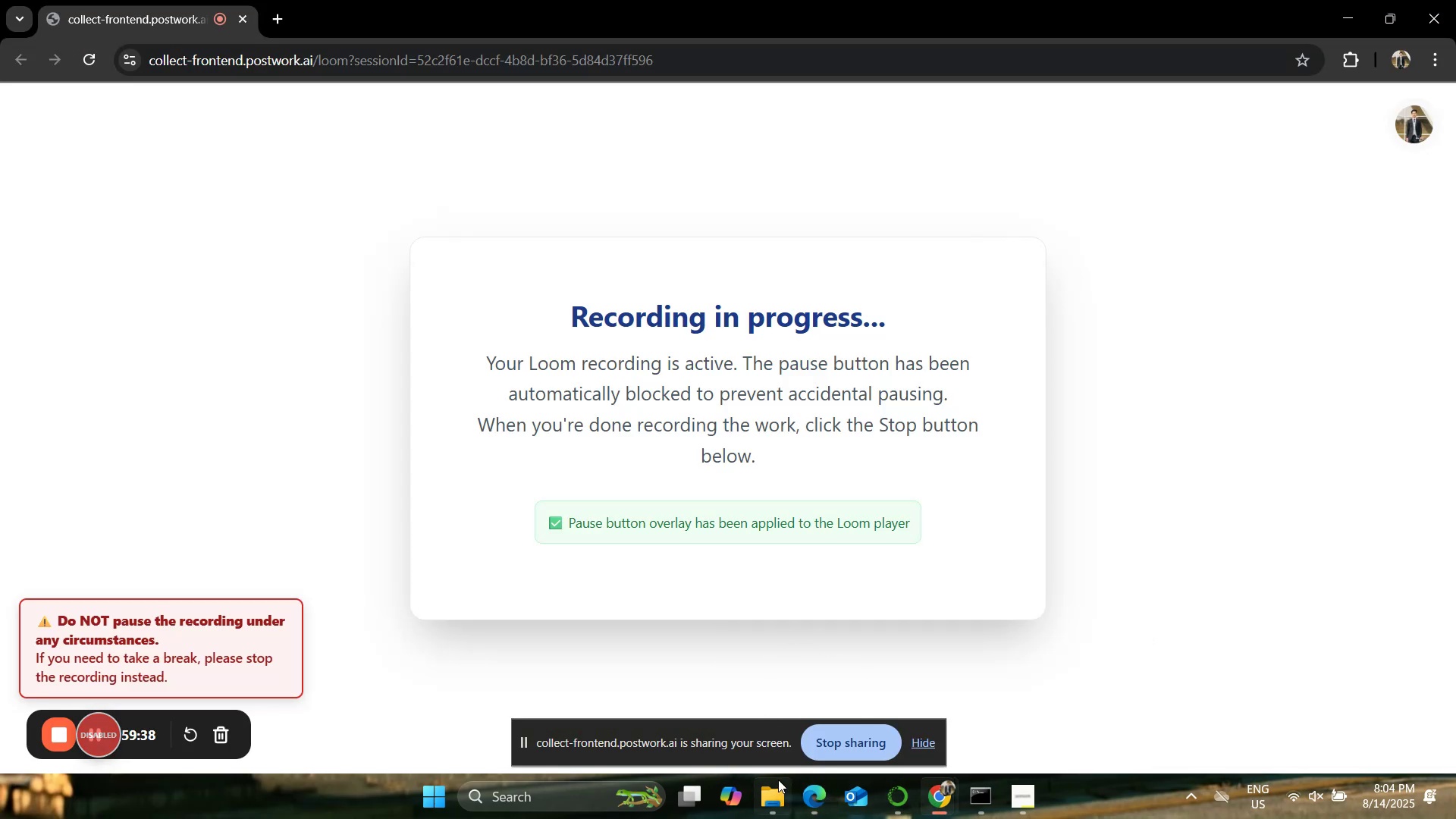 
left_click([805, 795])
 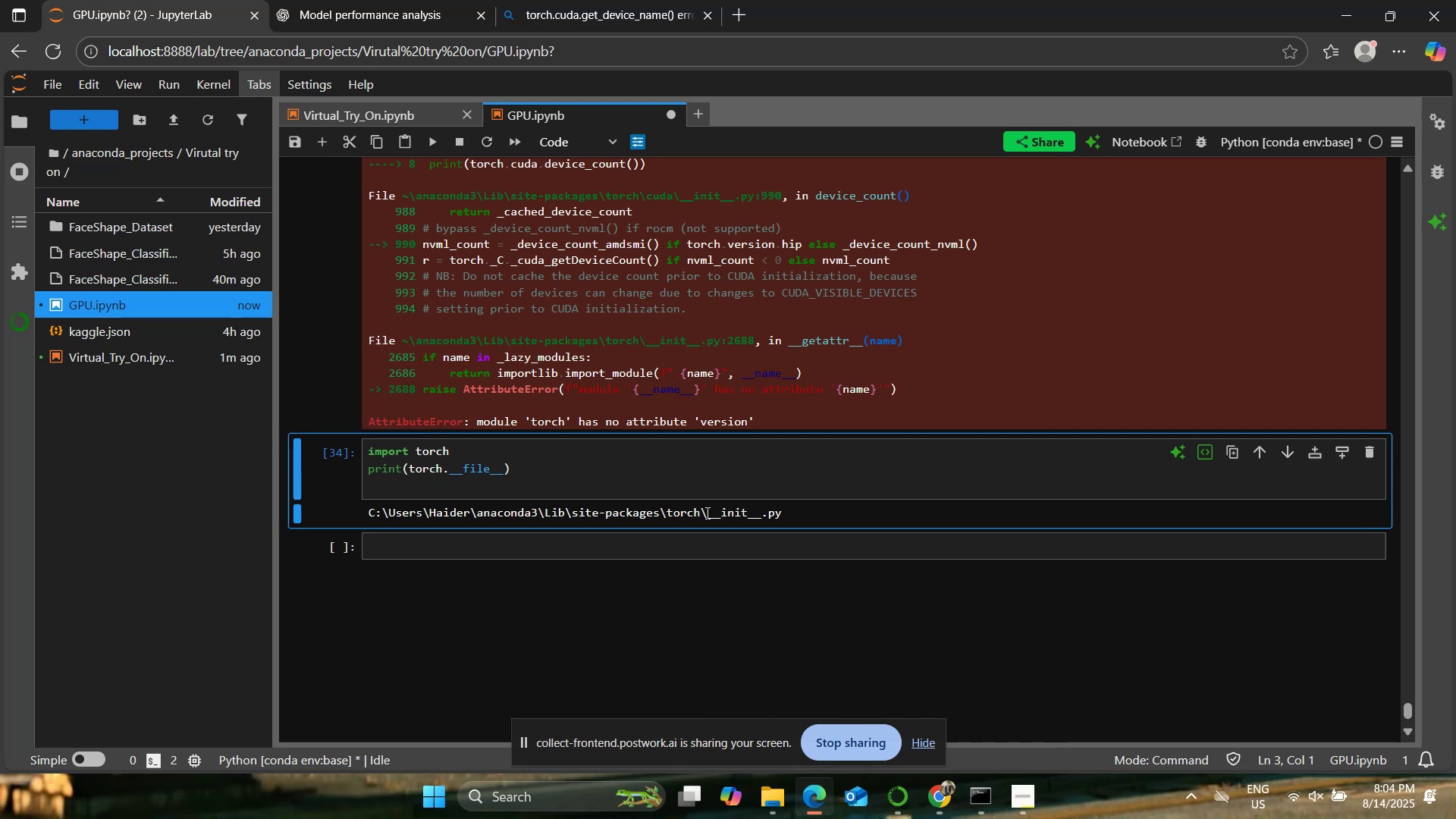 
scroll: coordinate [701, 508], scroll_direction: up, amount: 1.0
 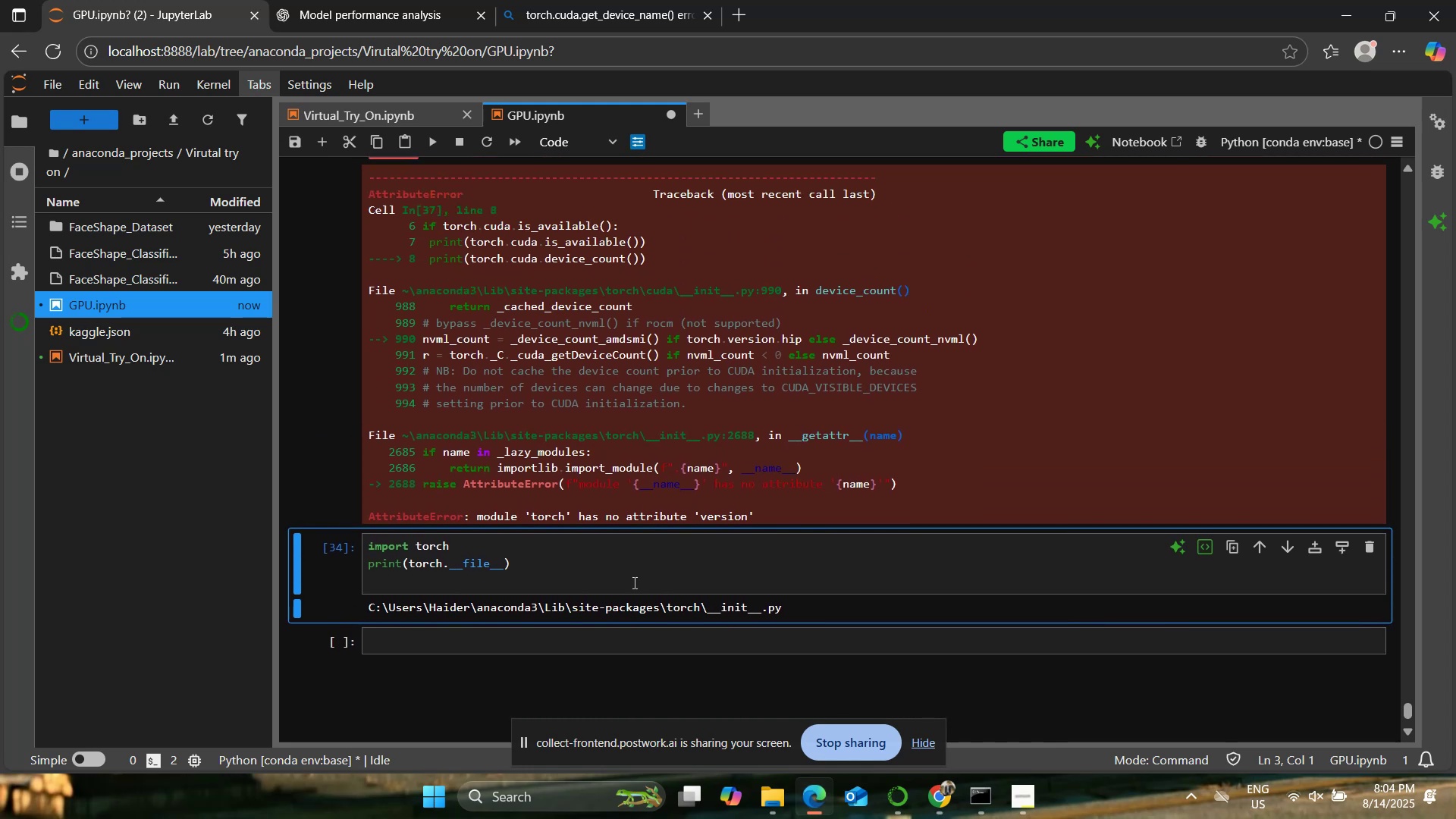 
left_click([633, 576])
 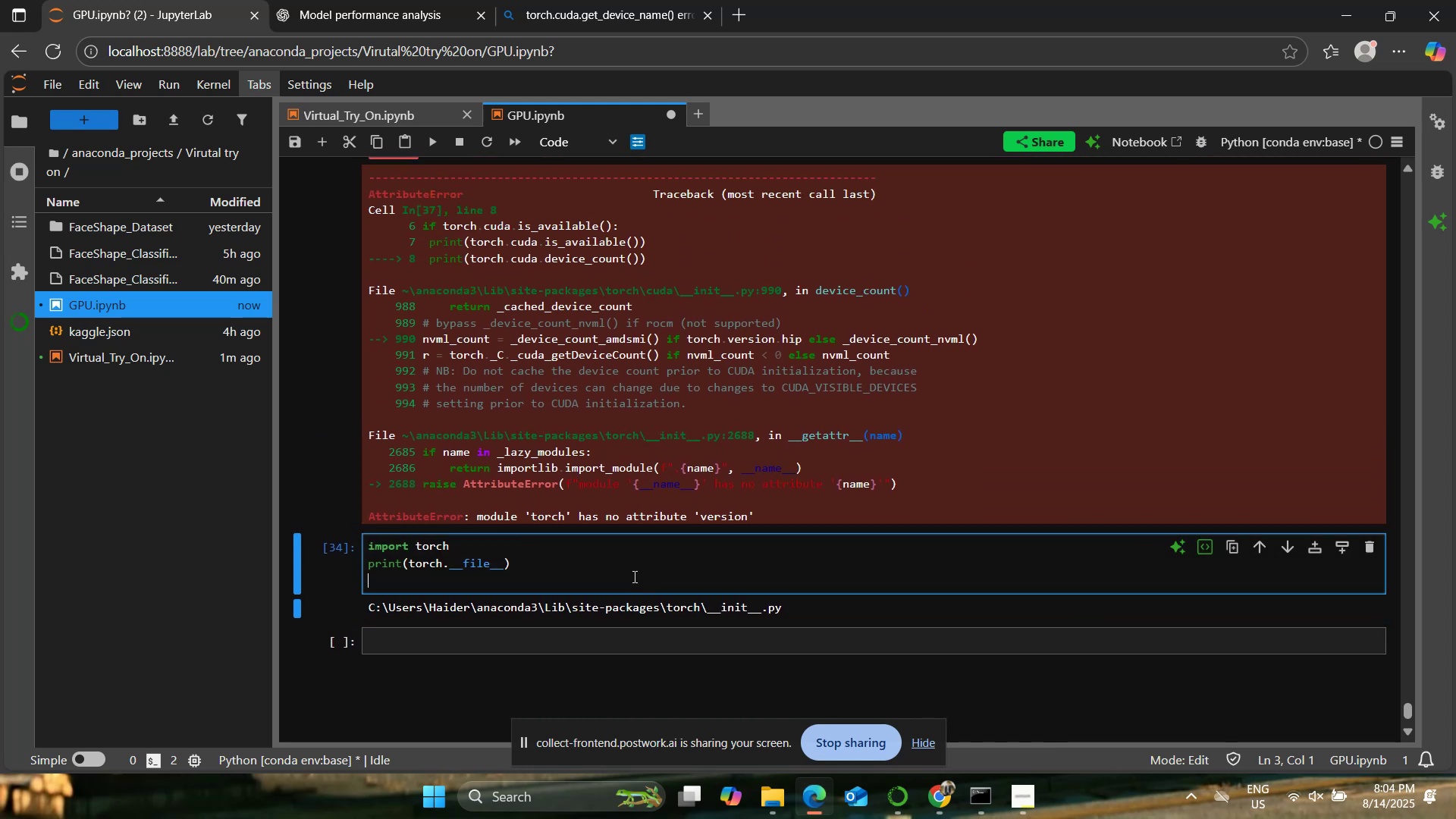 
scroll: coordinate [634, 566], scroll_direction: up, amount: 4.0
 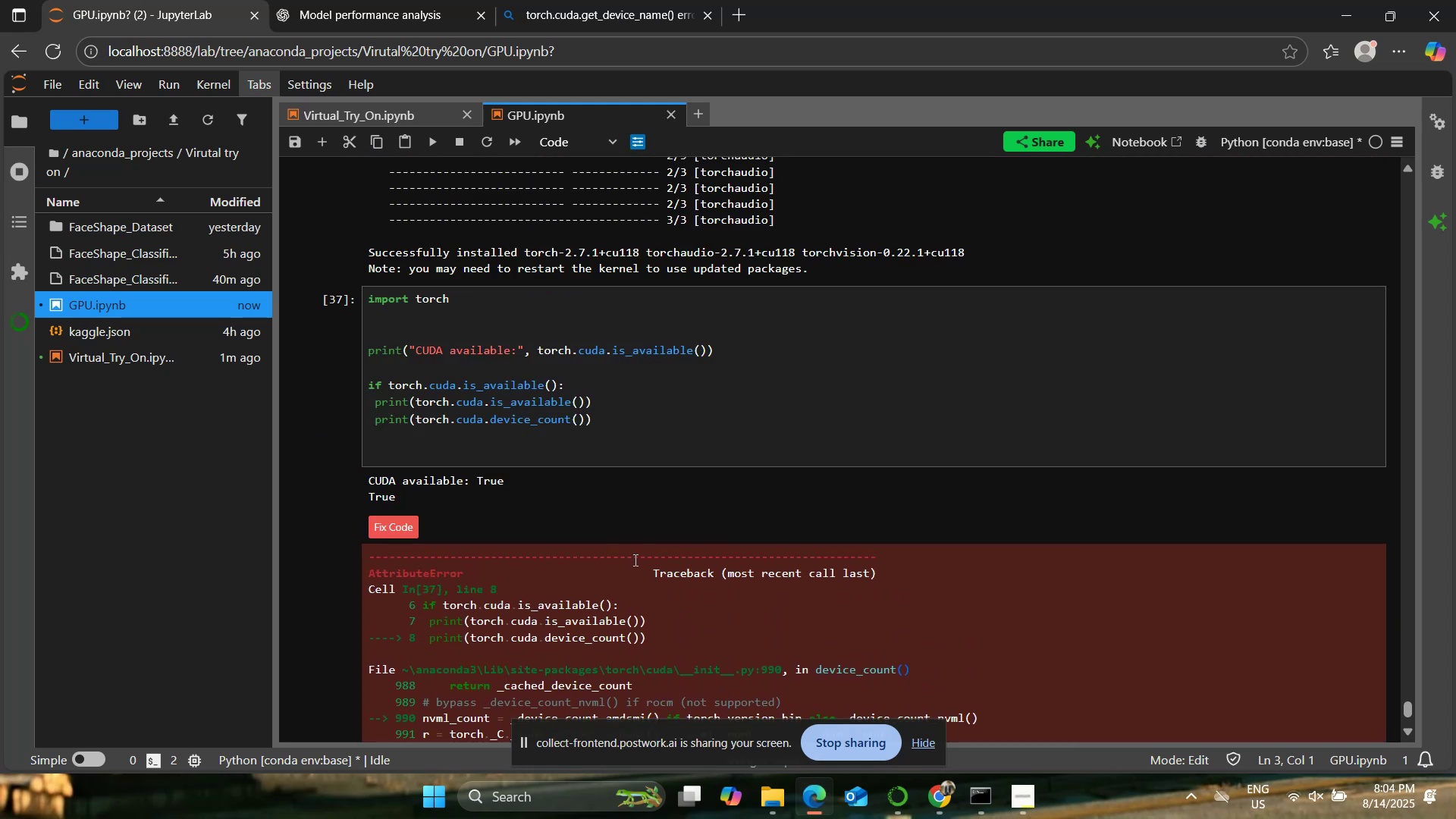 
left_click([649, 439])
 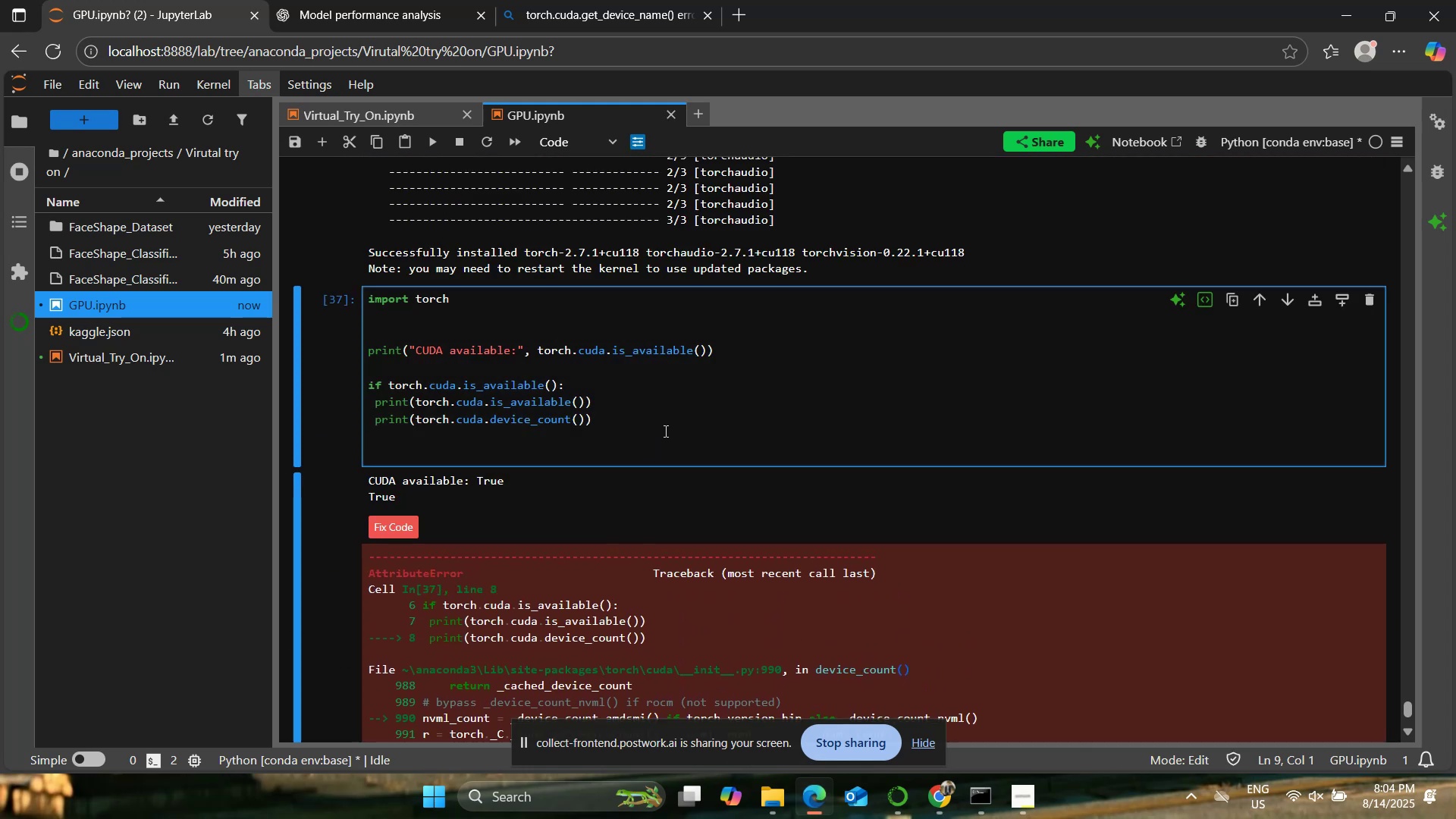 
wait(9.68)
 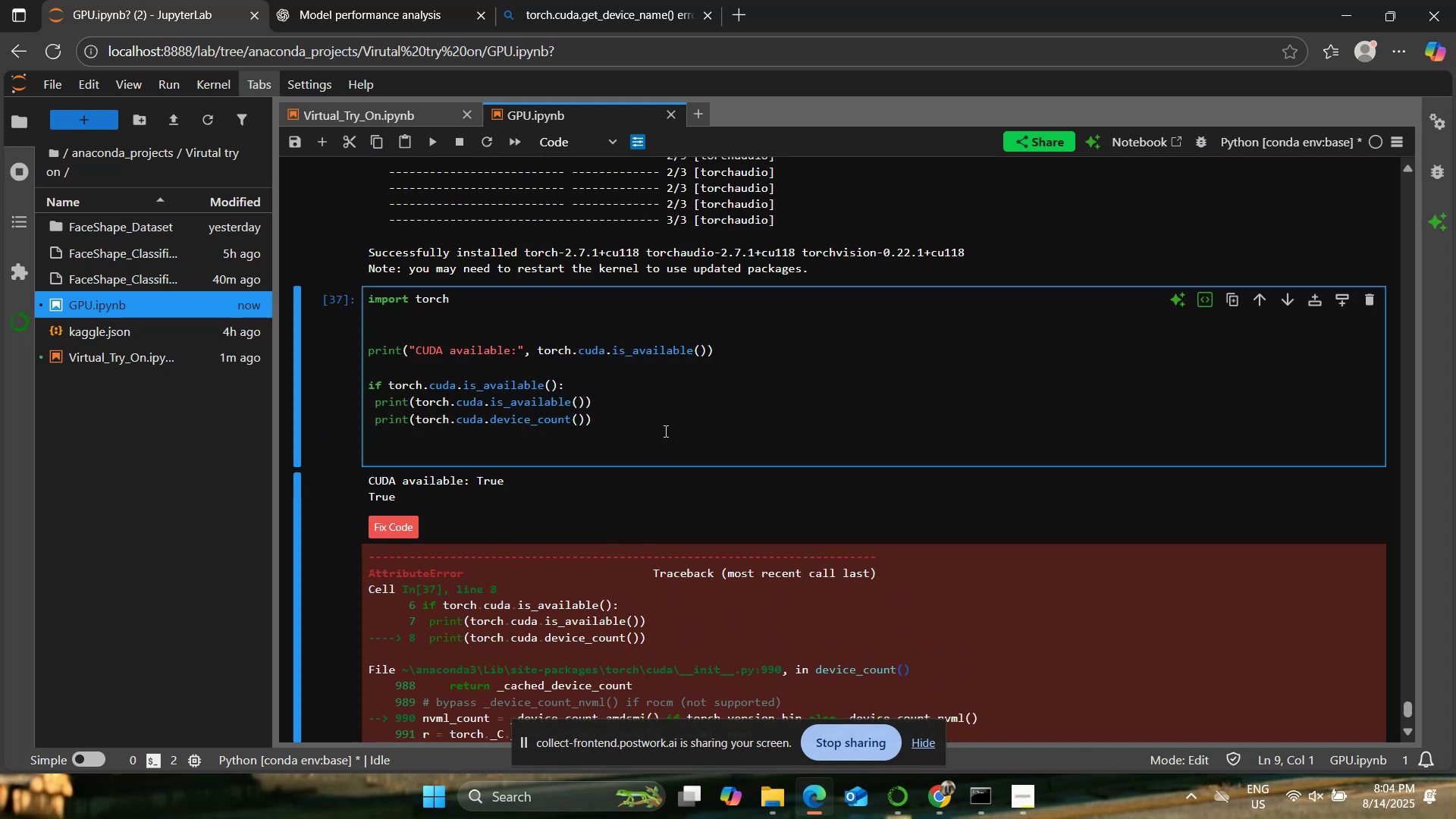 
scroll: coordinate [615, 413], scroll_direction: down, amount: 4.0
 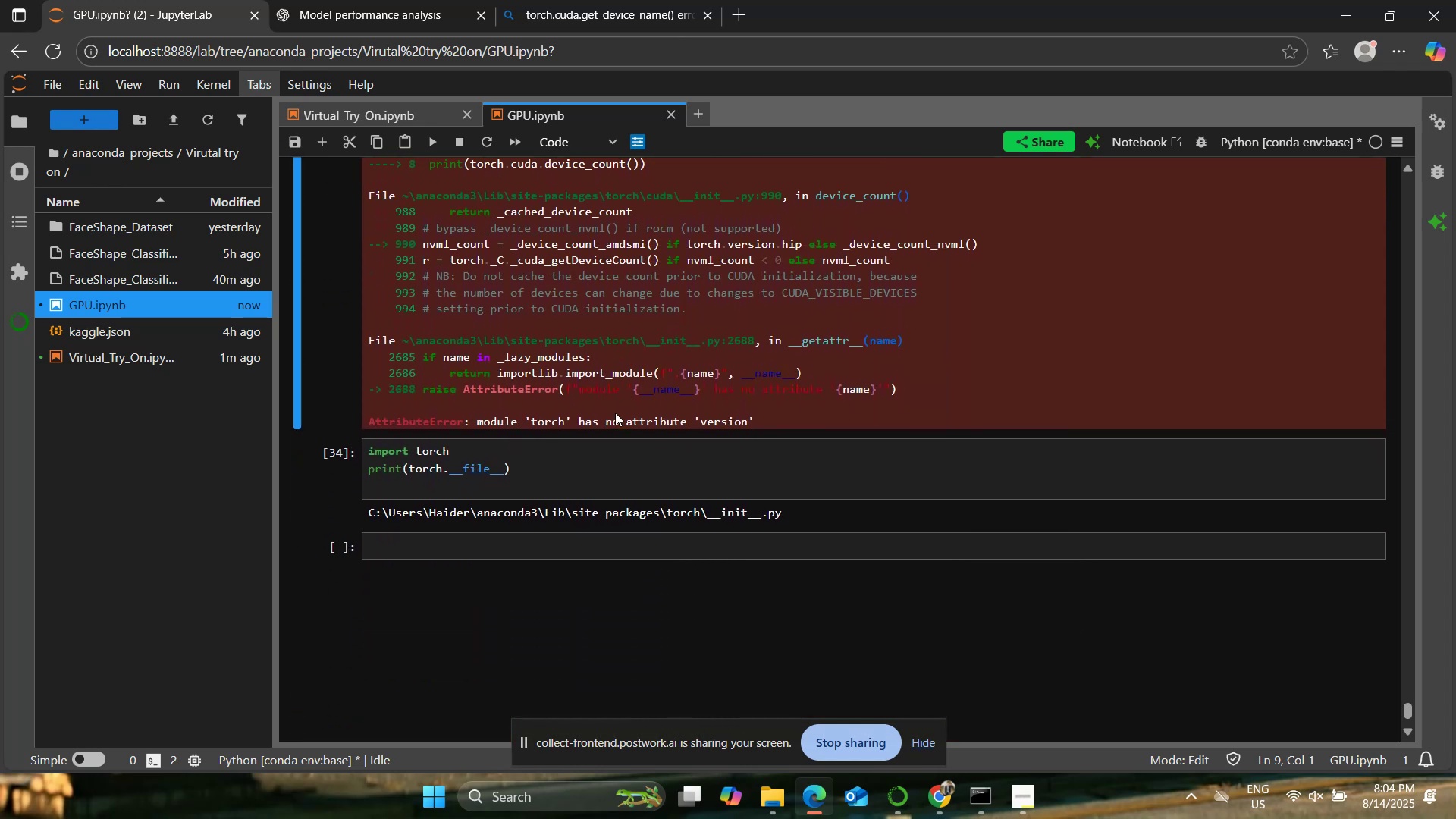 
scroll: coordinate [615, 413], scroll_direction: none, amount: 0.0
 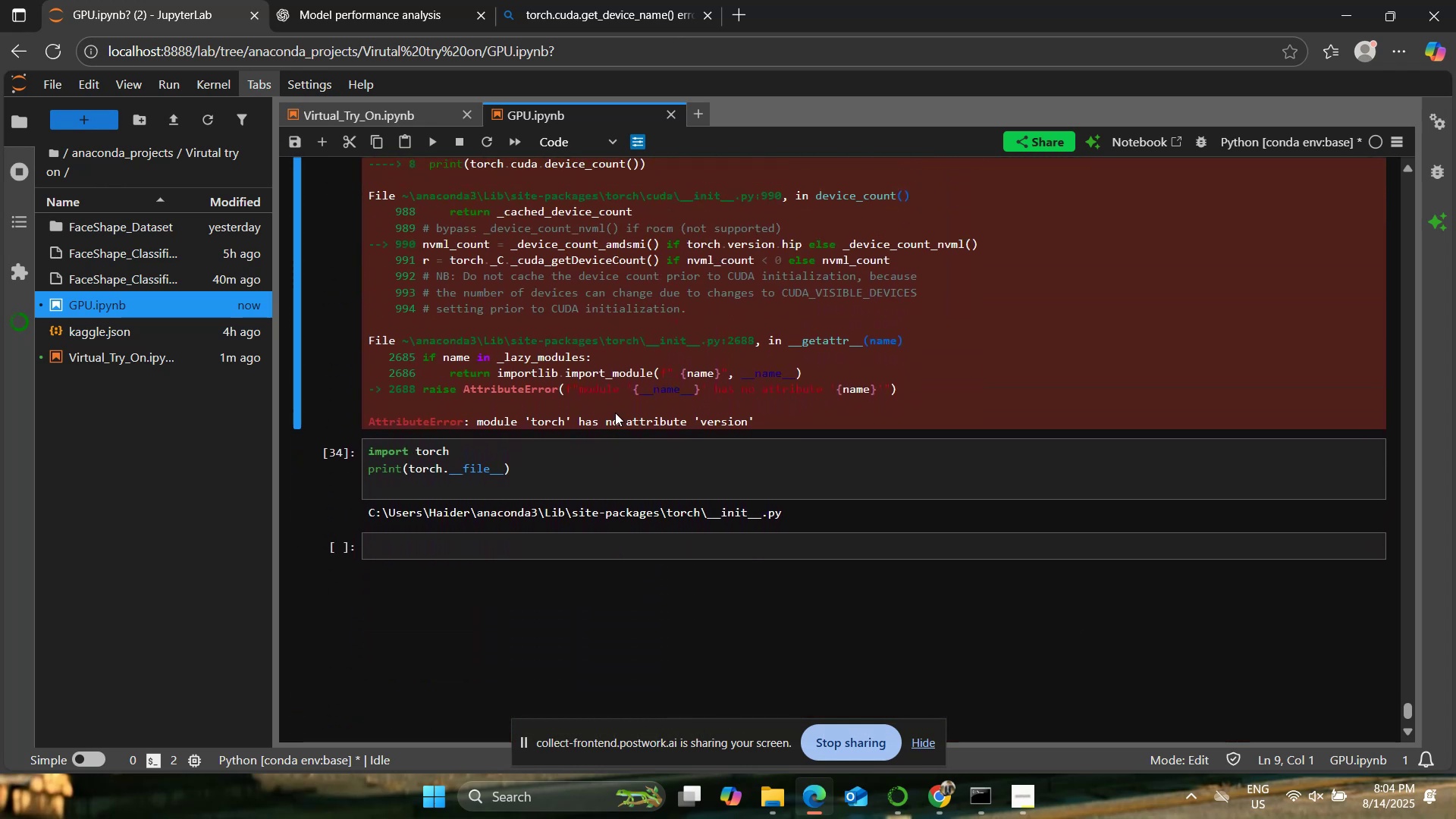 
scroll: coordinate [615, 413], scroll_direction: up, amount: 1.0
 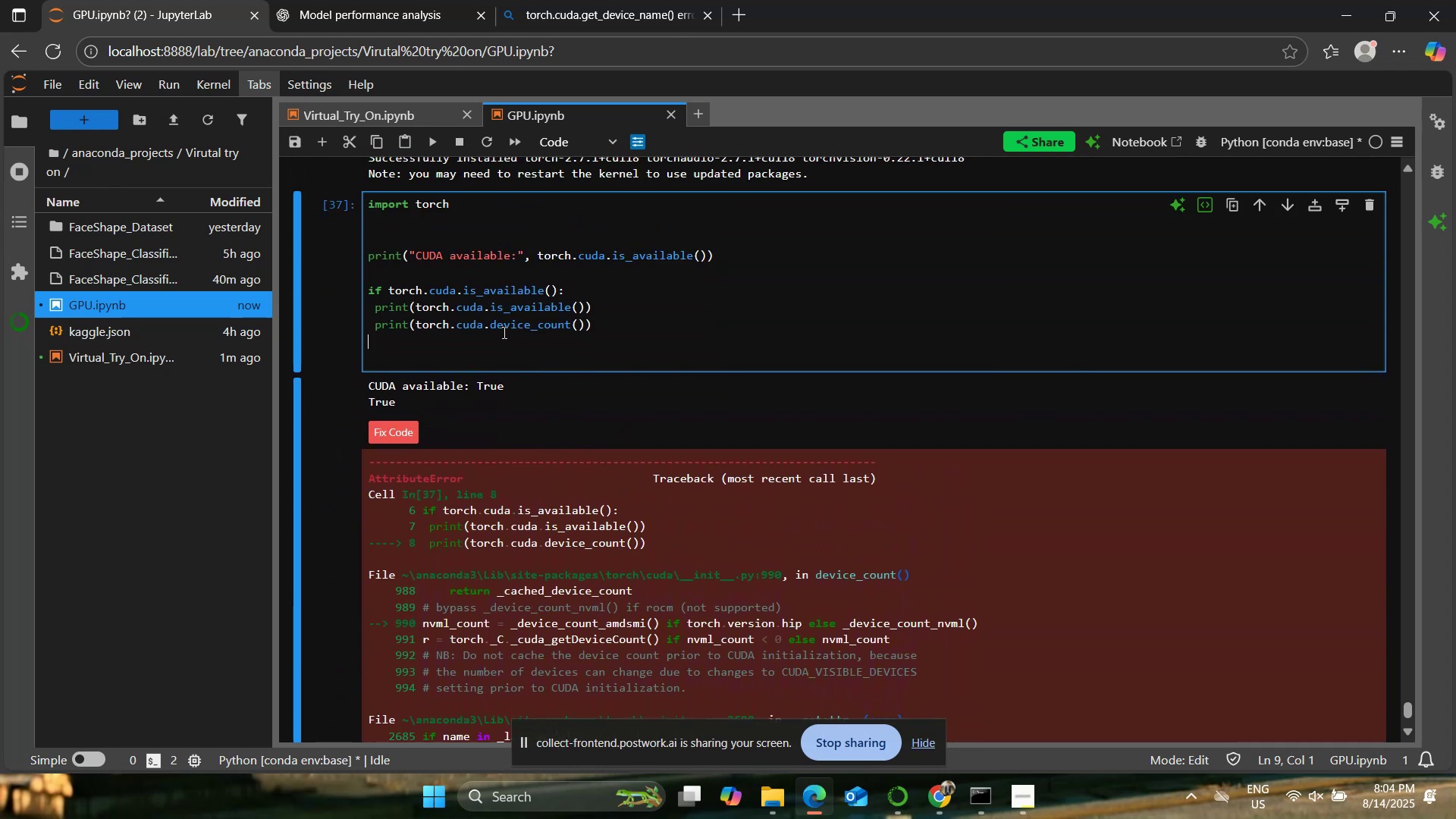 
left_click([516, 340])
 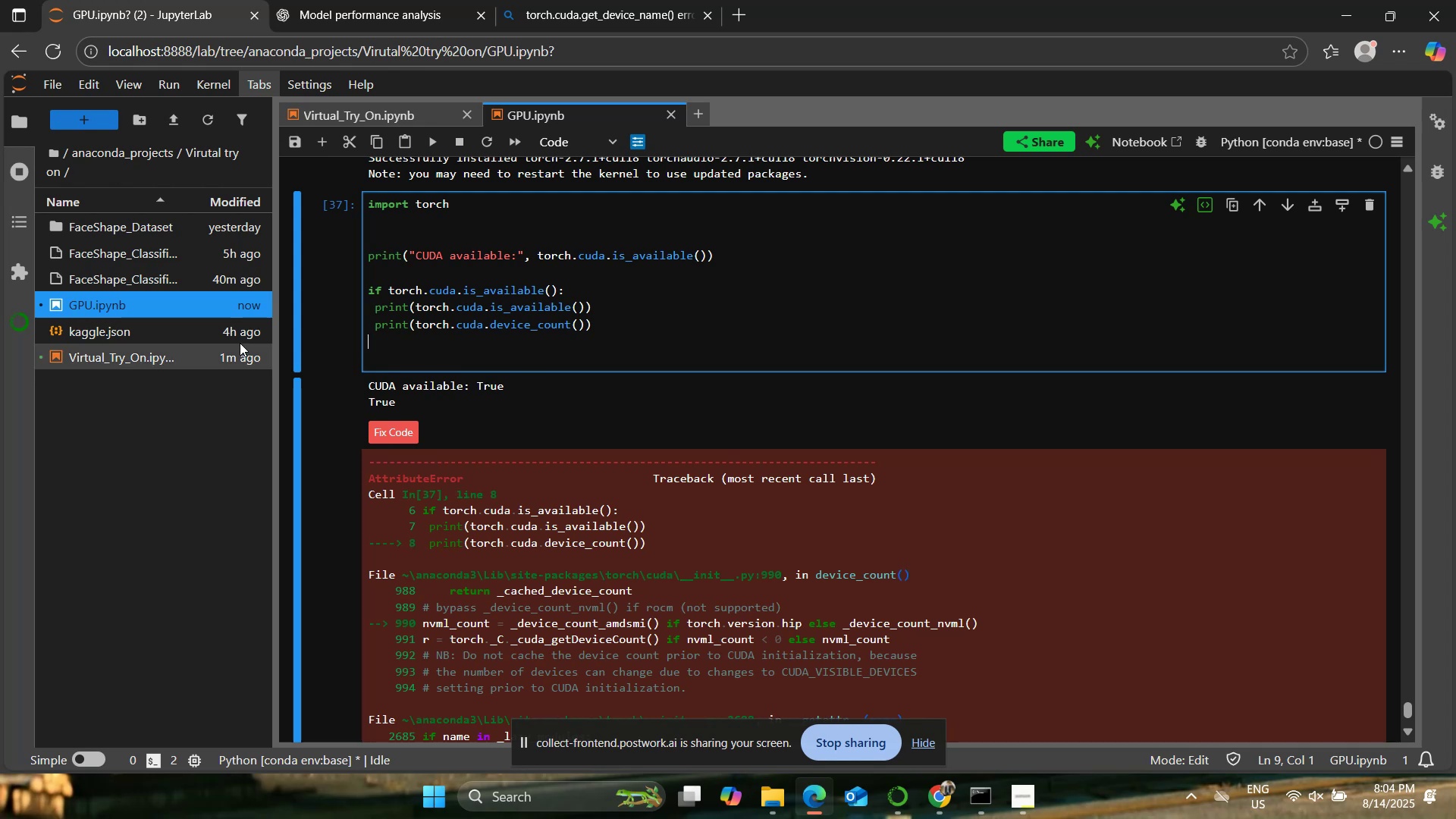 
mouse_move([218, 335])
 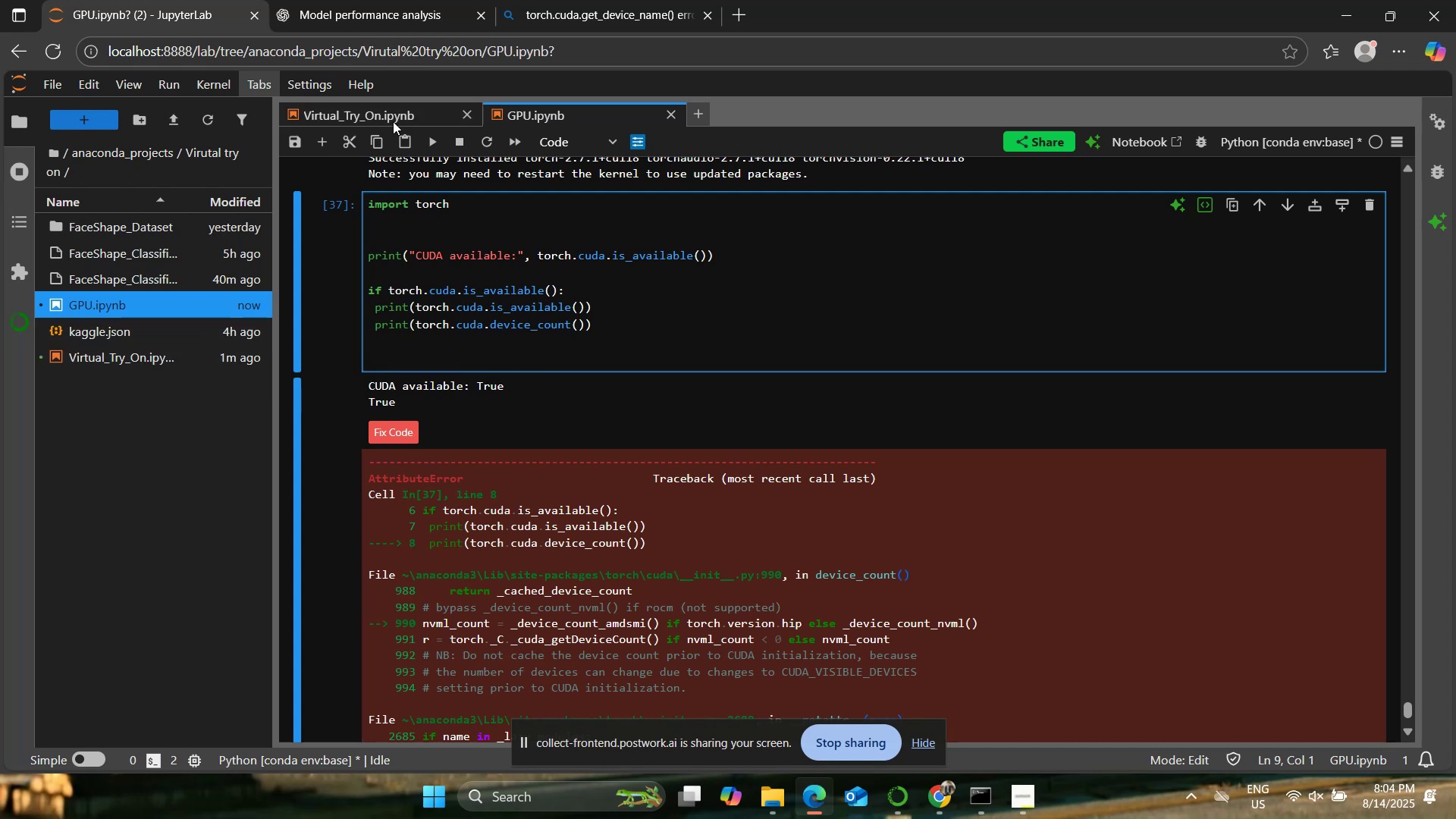 
left_click([393, 118])
 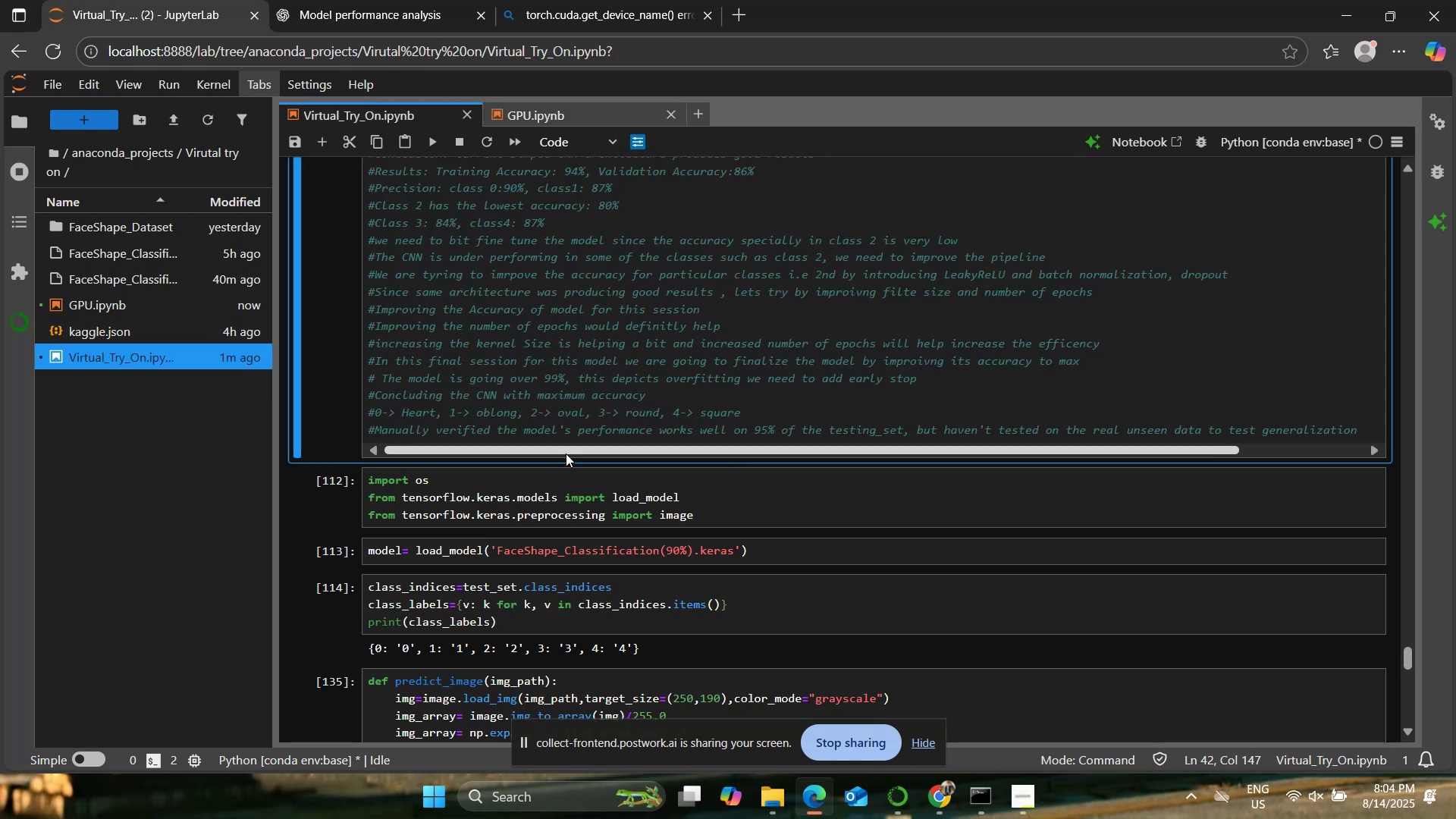 
scroll: coordinate [566, 453], scroll_direction: down, amount: 5.0
 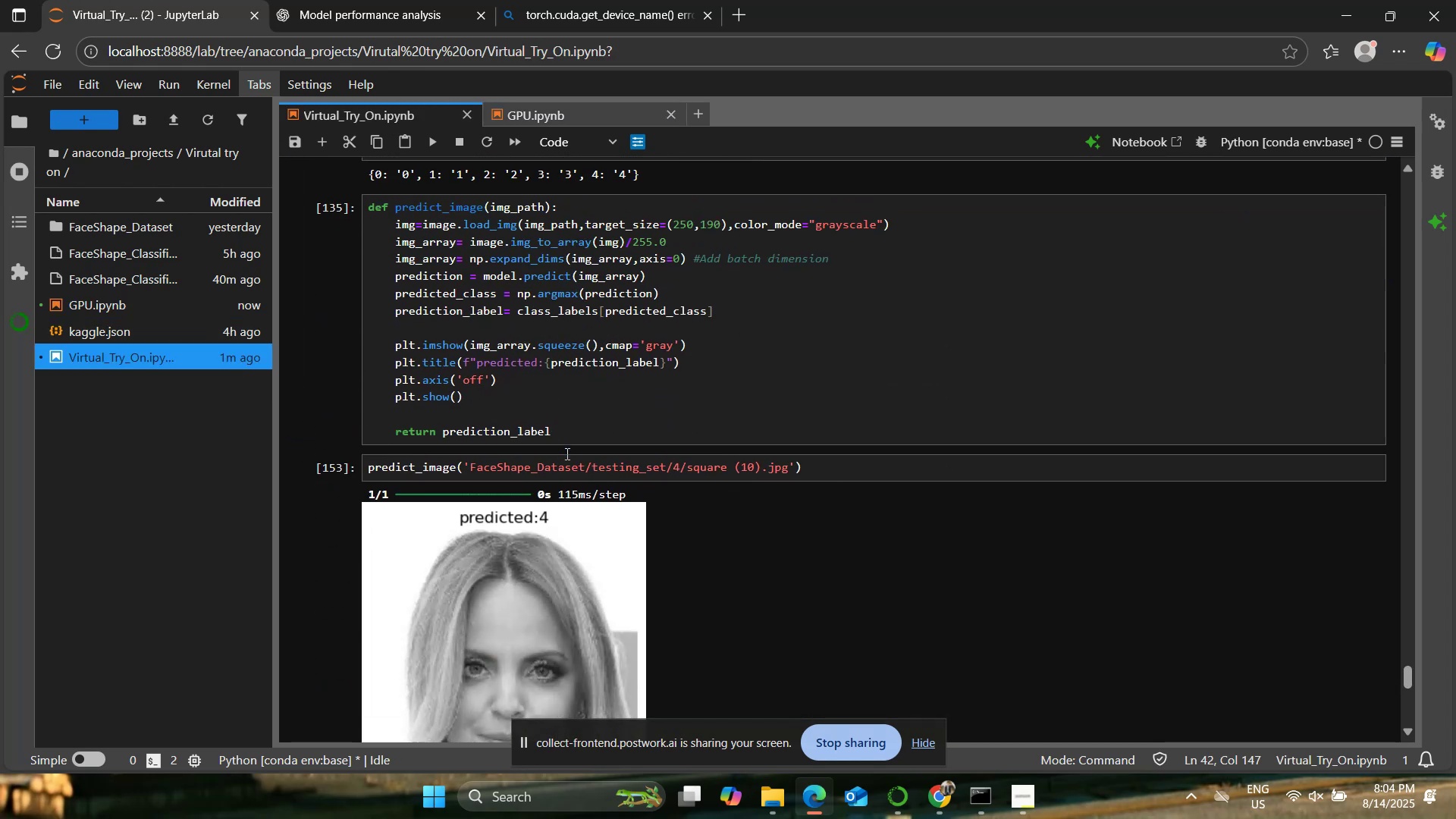 
scroll: coordinate [565, 453], scroll_direction: up, amount: 5.0
 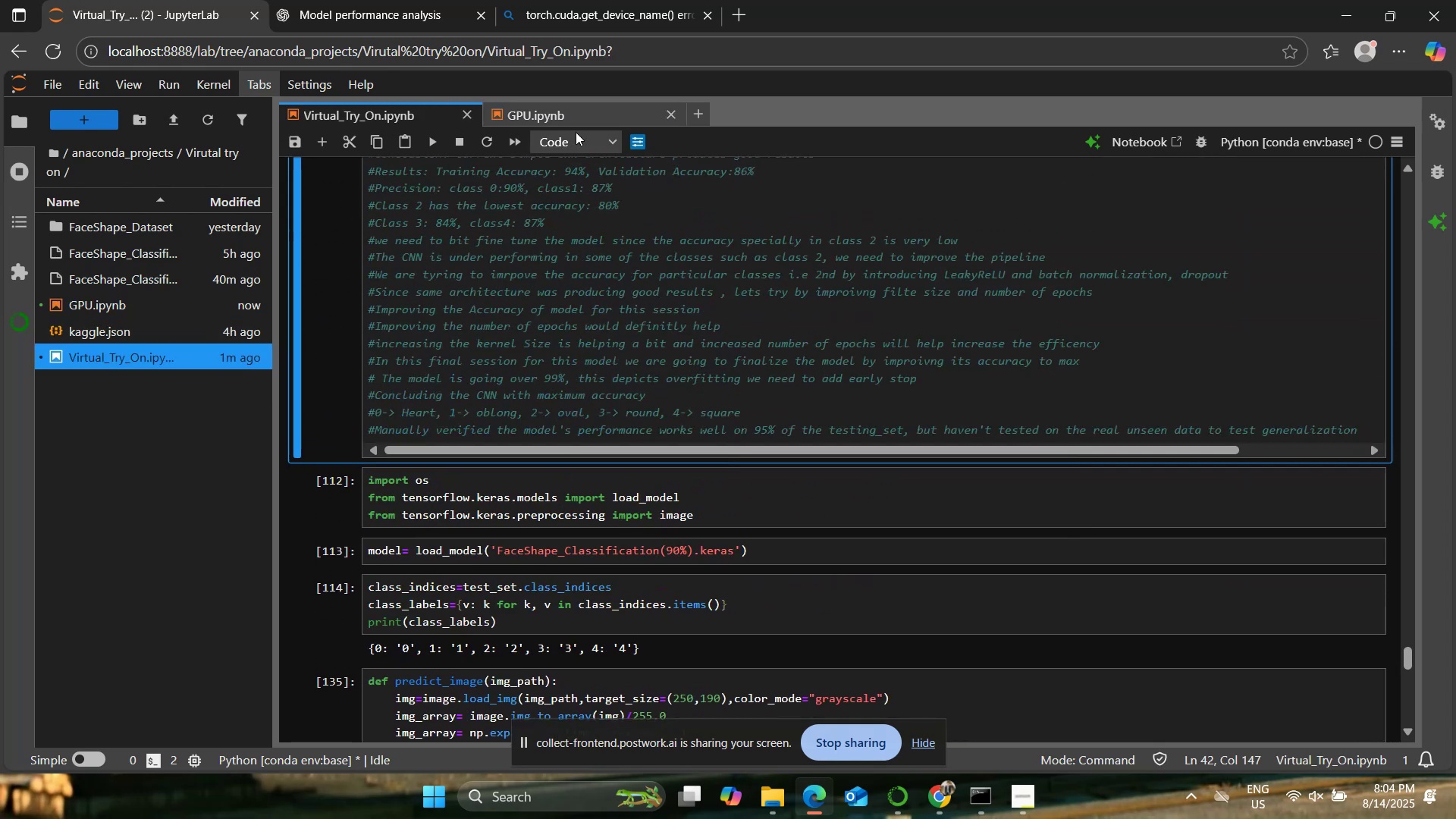 
left_click([574, 112])
 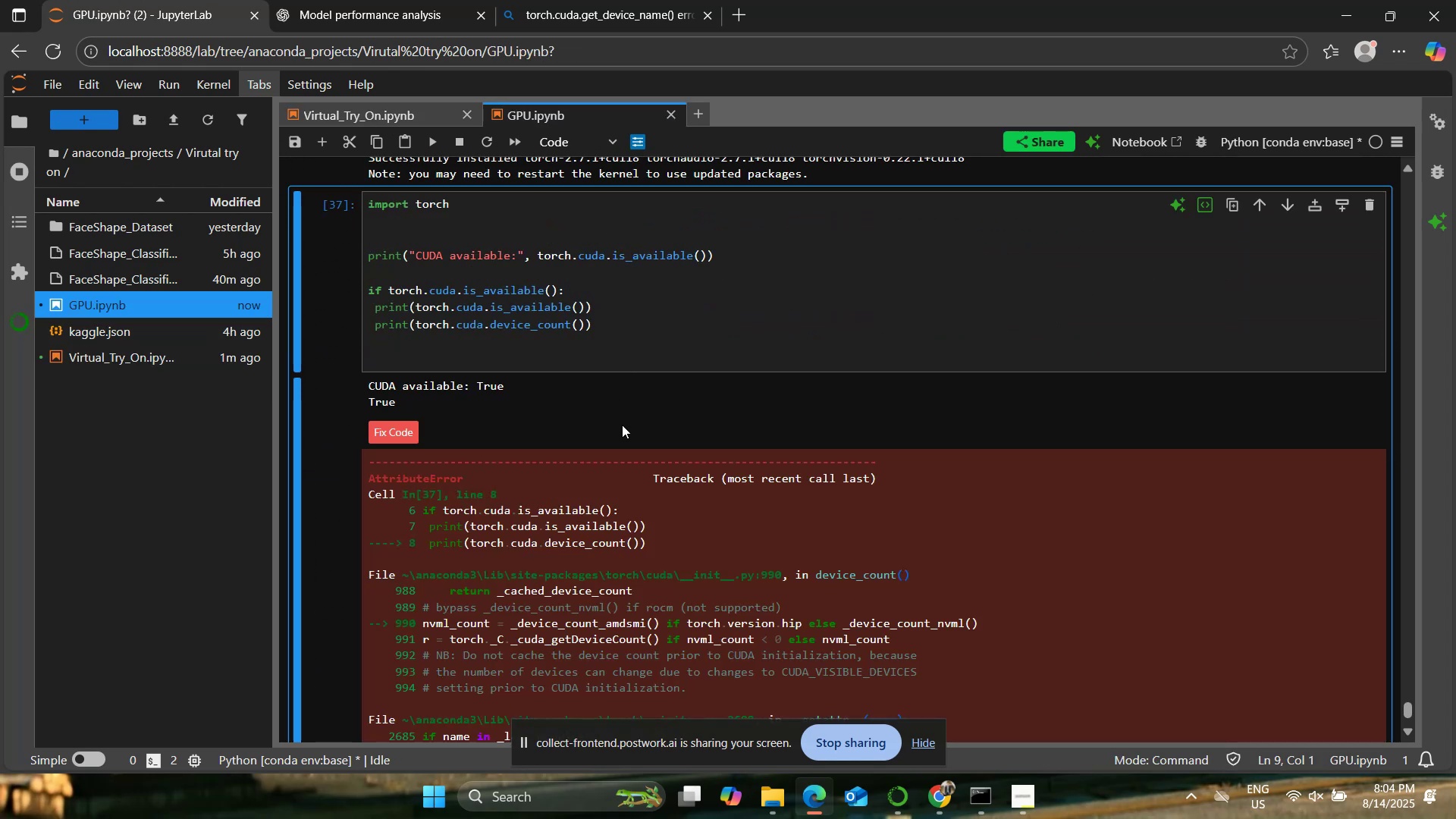 
left_click([579, 332])
 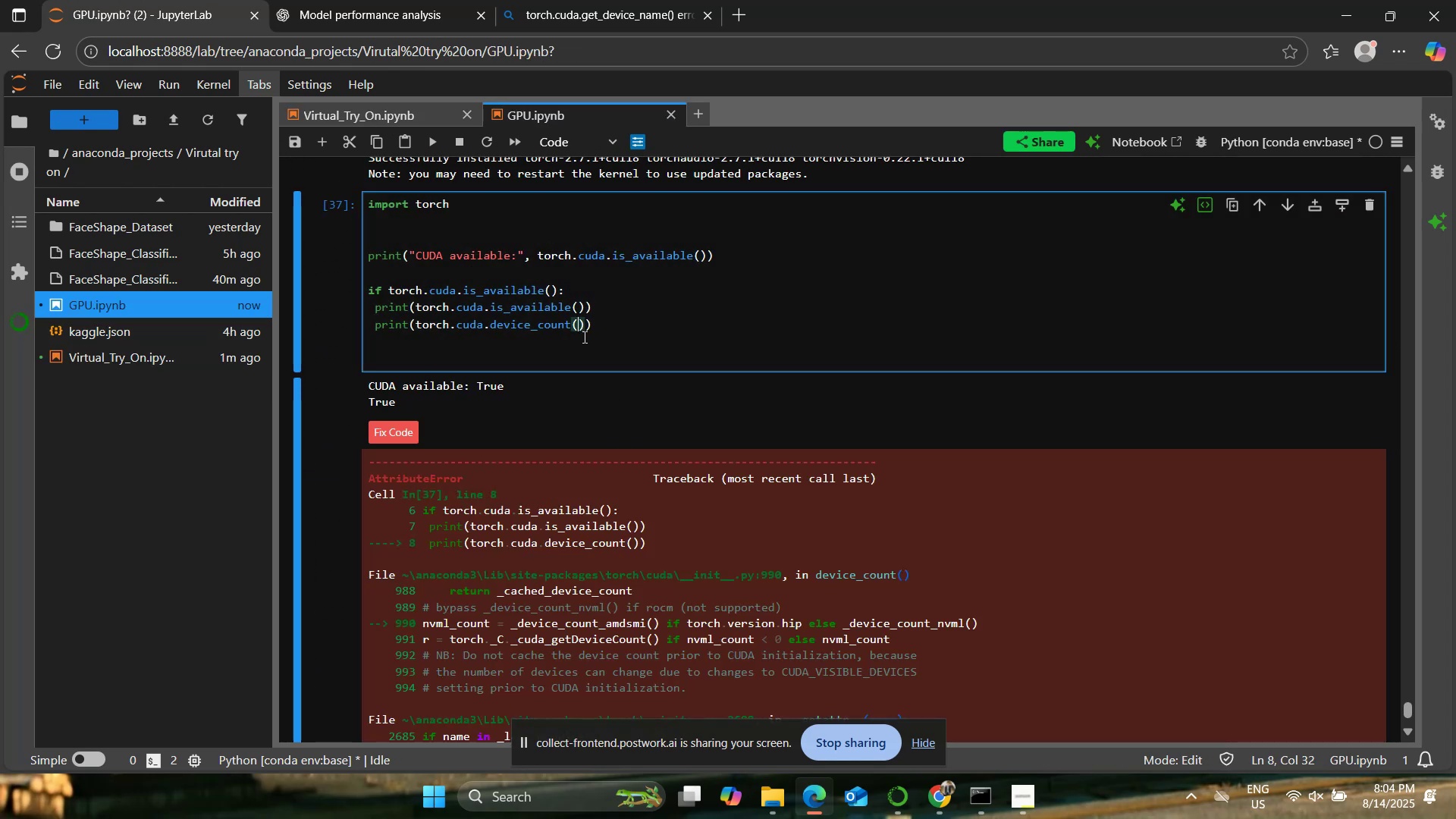 
left_click([584, 337])
 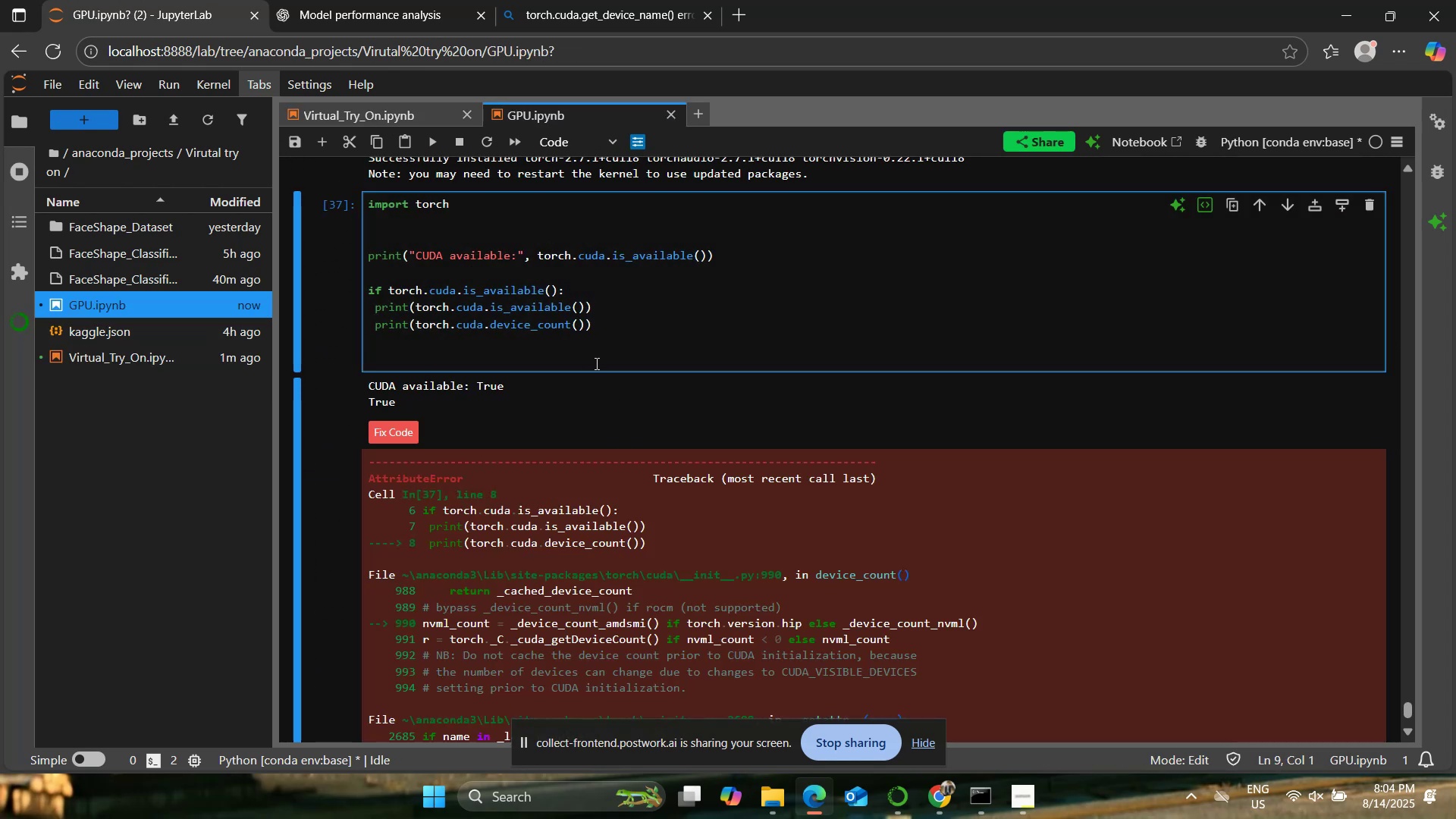 
scroll: coordinate [595, 363], scroll_direction: down, amount: 3.0
 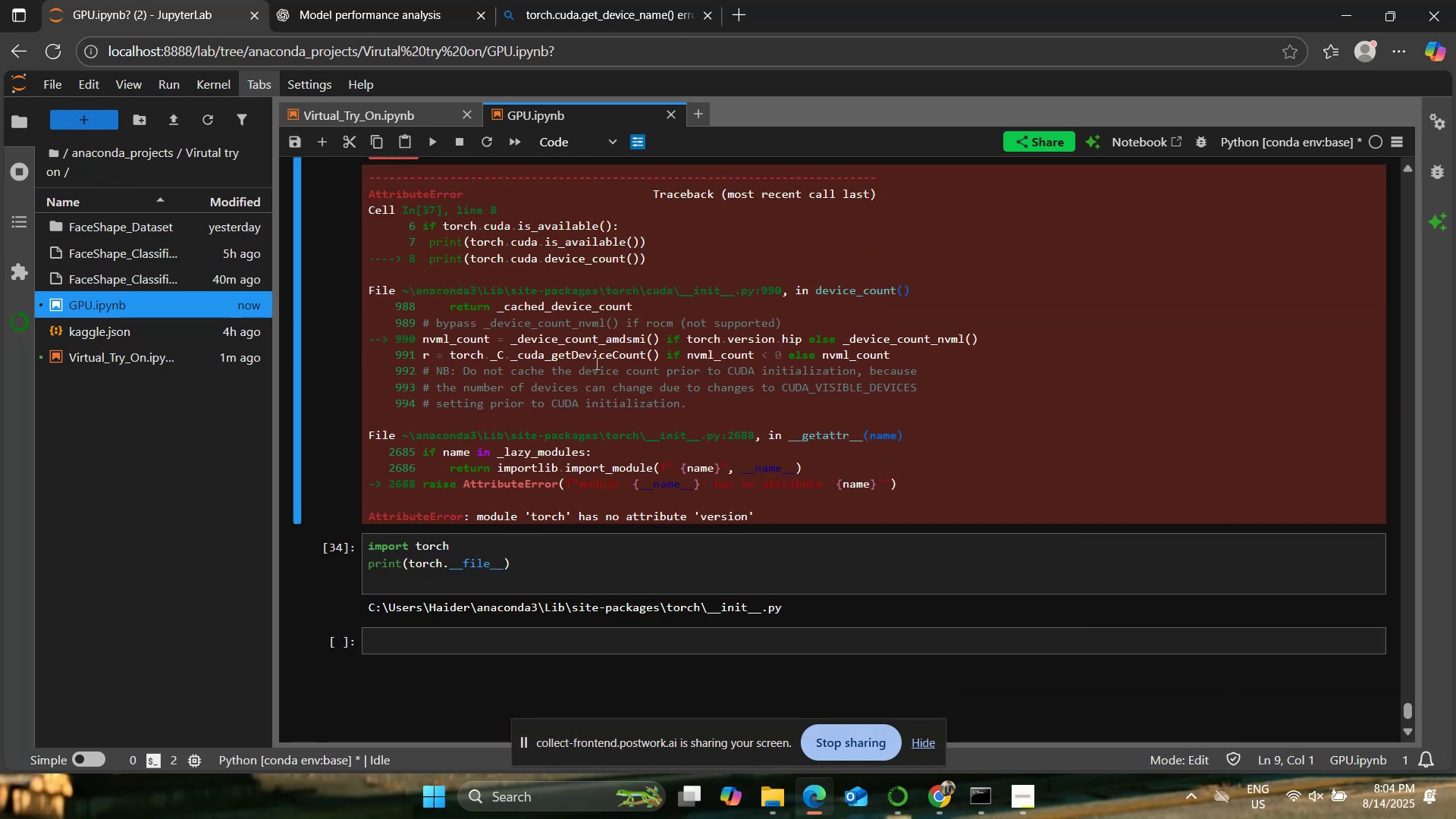 
wait(5.06)
 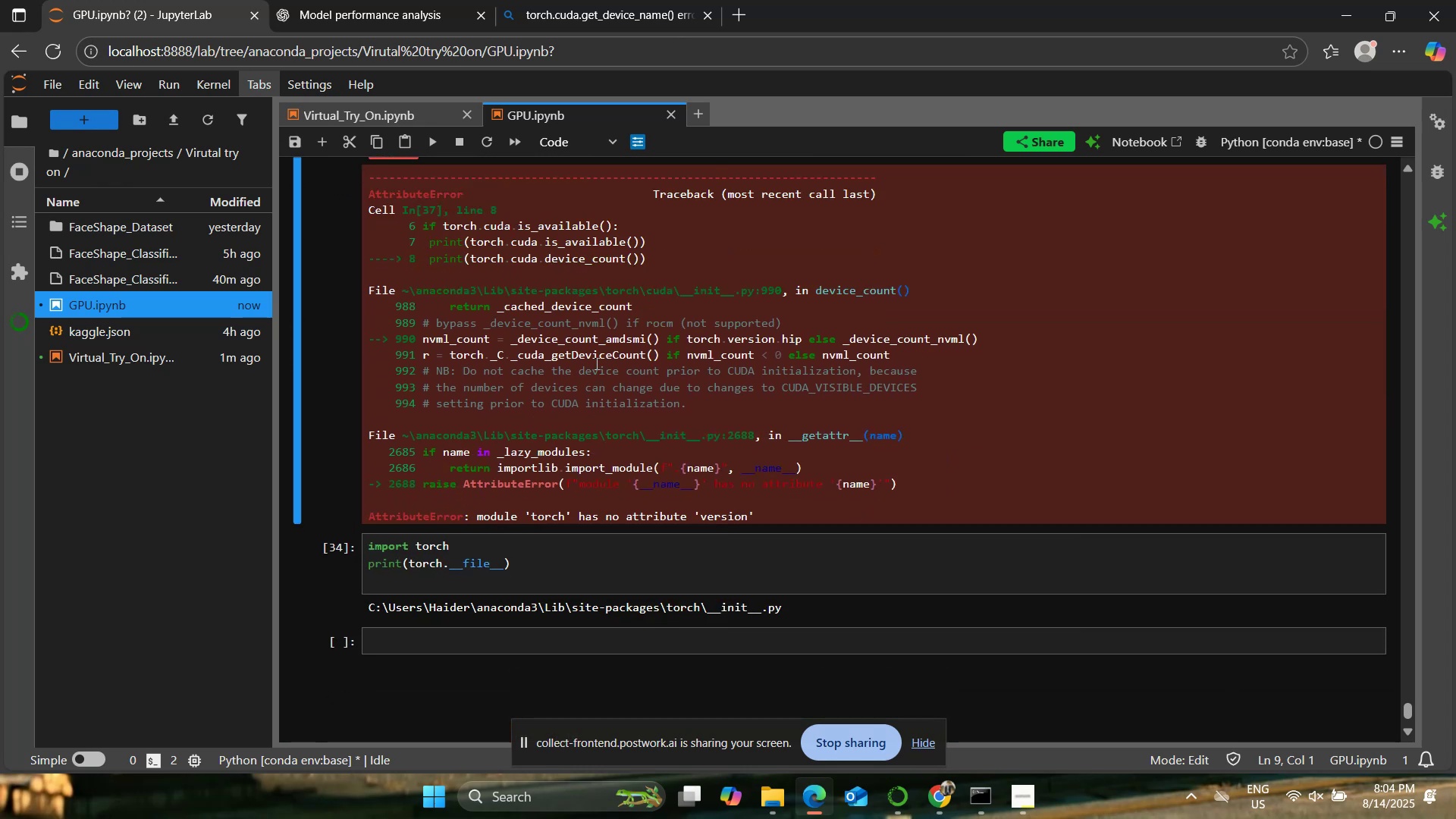 
scroll: coordinate [595, 363], scroll_direction: down, amount: 1.0
 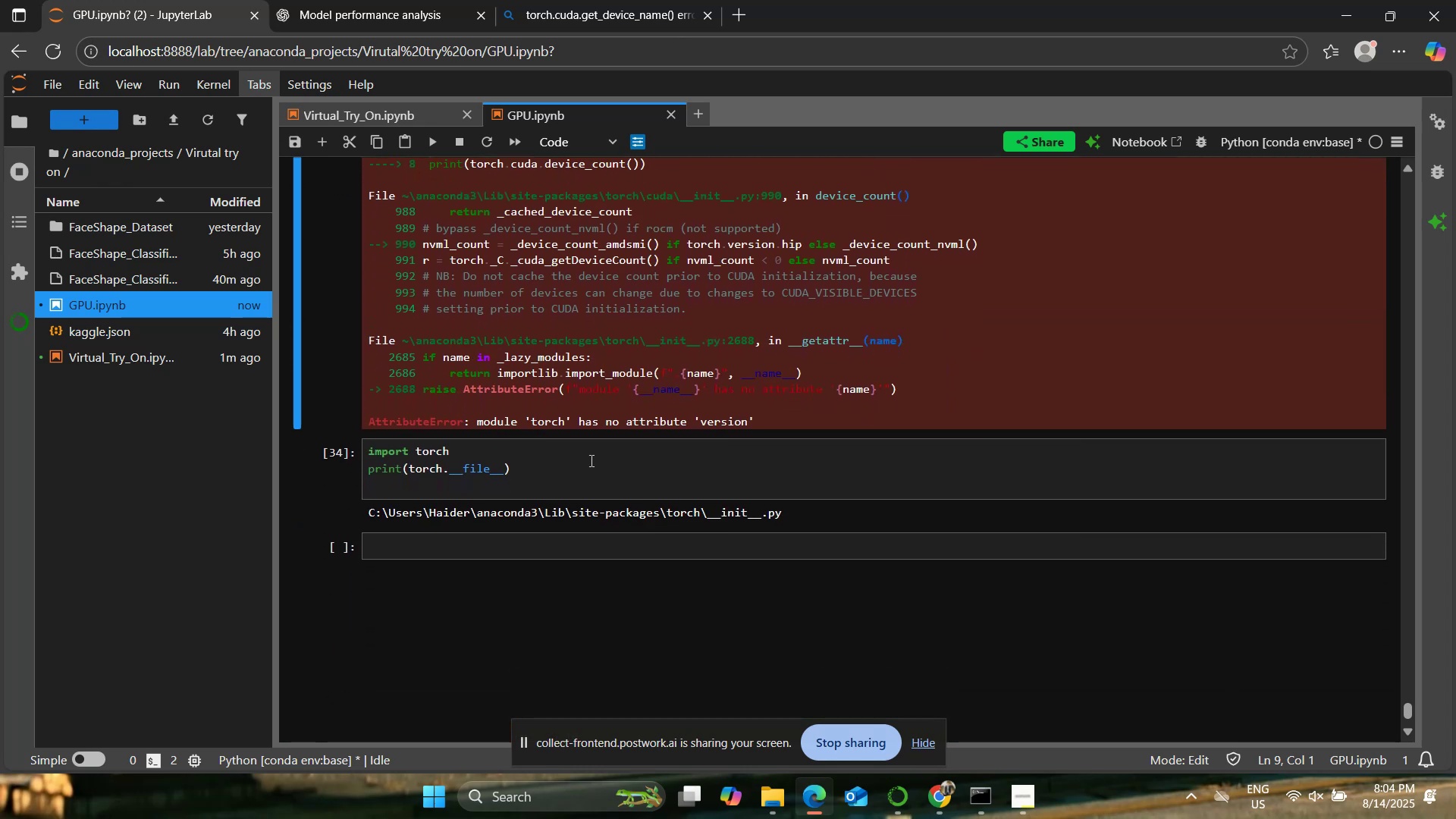 
left_click([591, 466])
 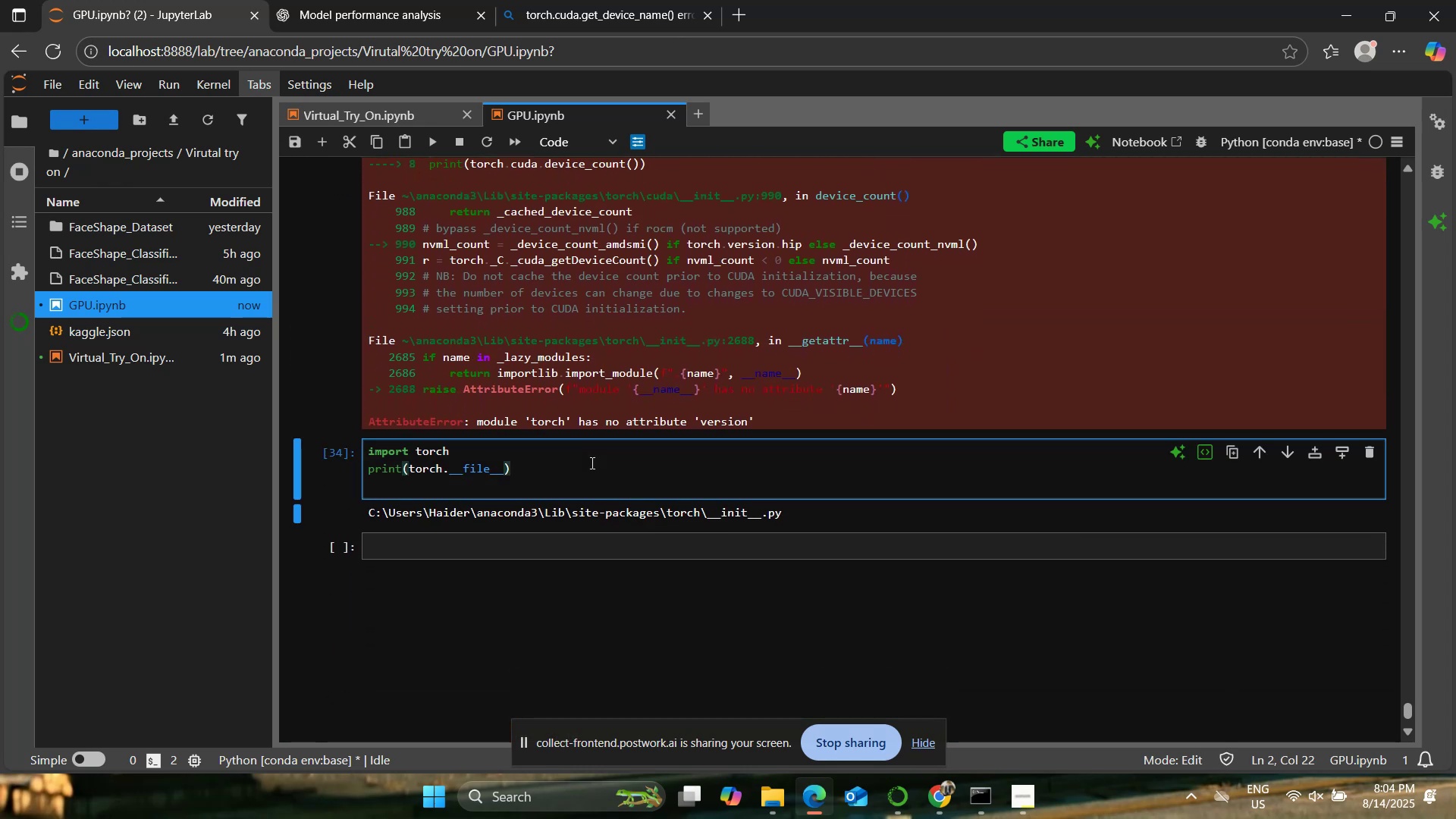 
scroll: coordinate [585, 454], scroll_direction: up, amount: 7.0
 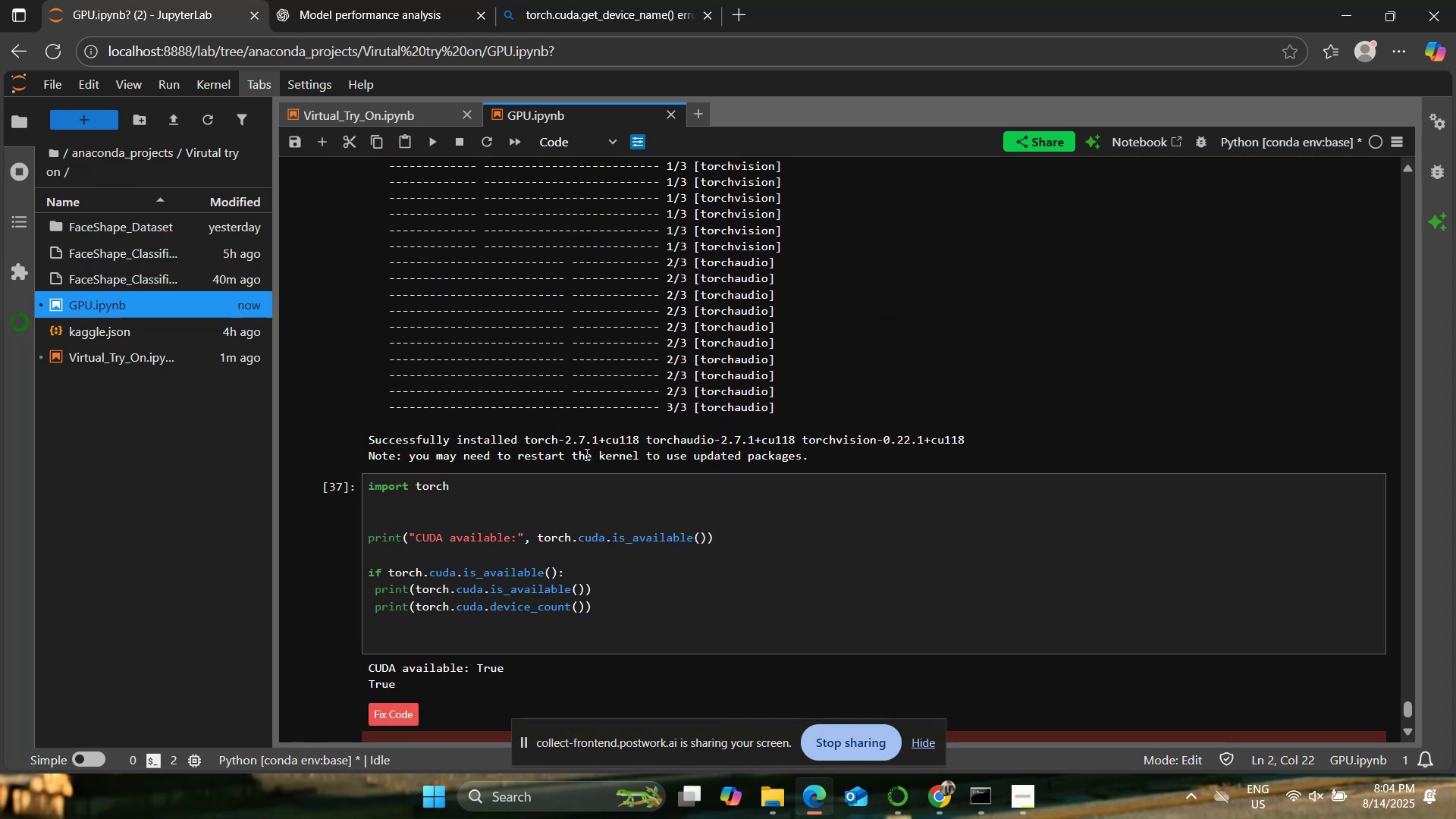 
left_click([585, 447])
 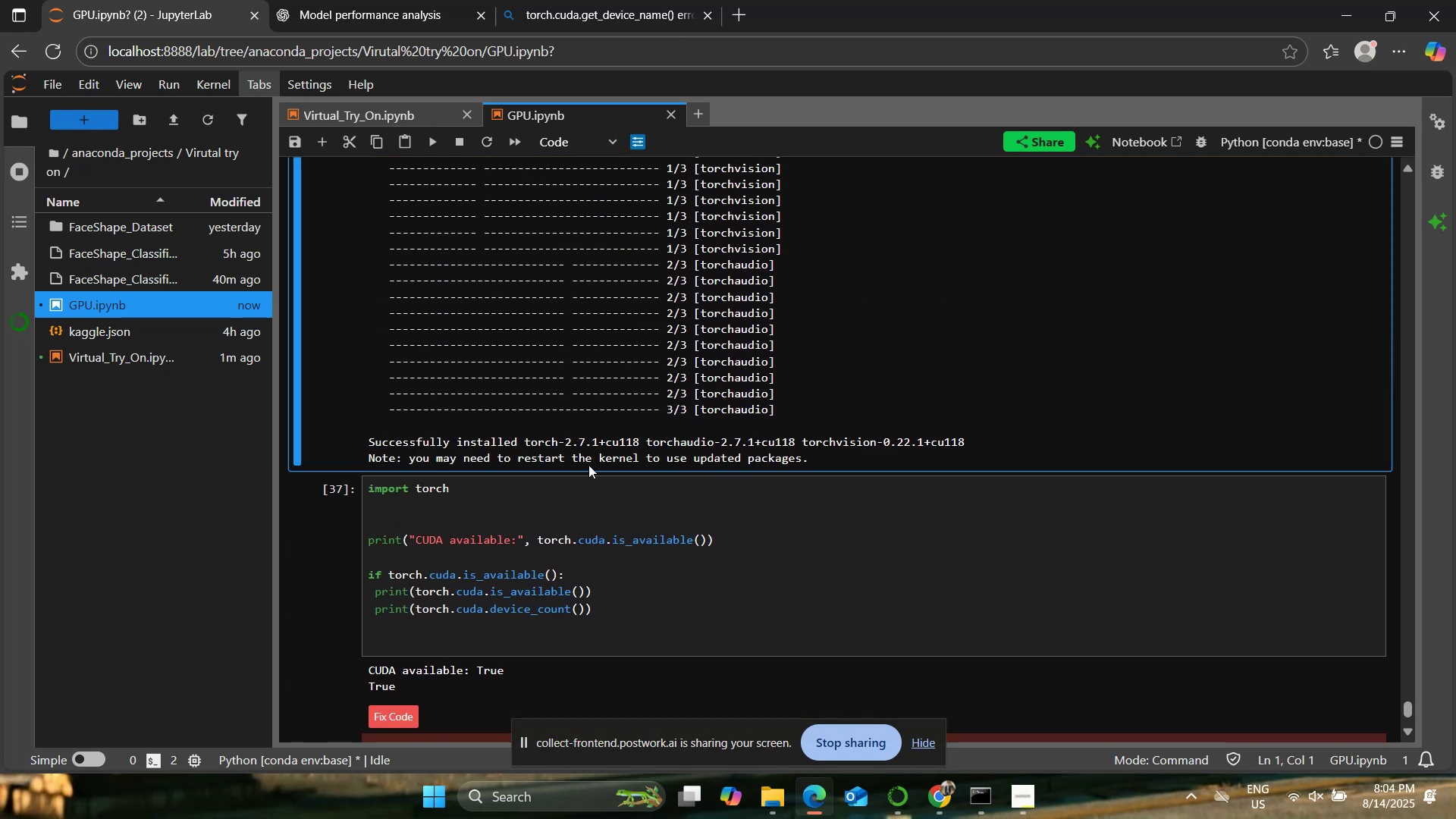 
left_click([599, 489])
 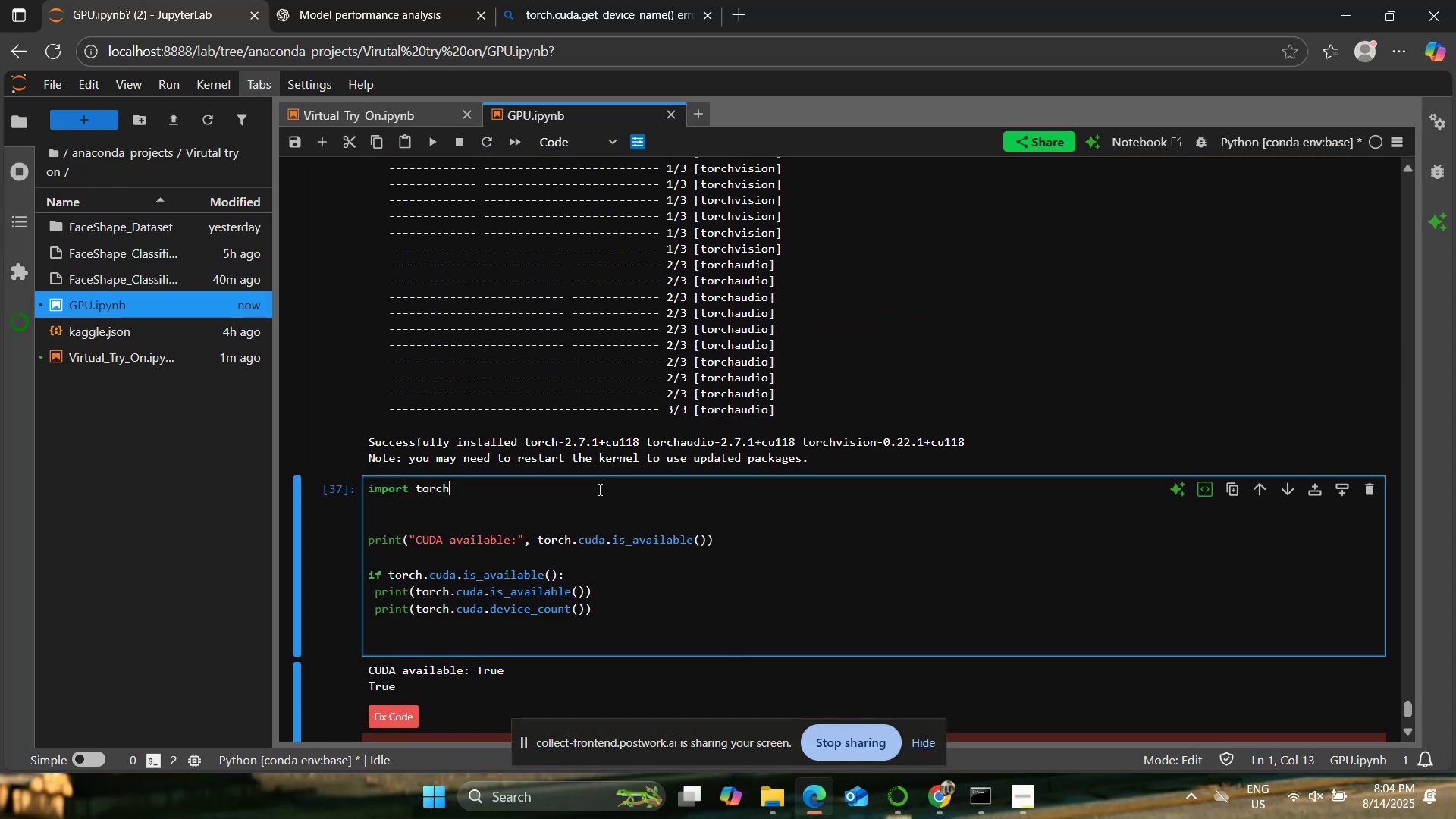 
scroll: coordinate [587, 464], scroll_direction: down, amount: 2.0
 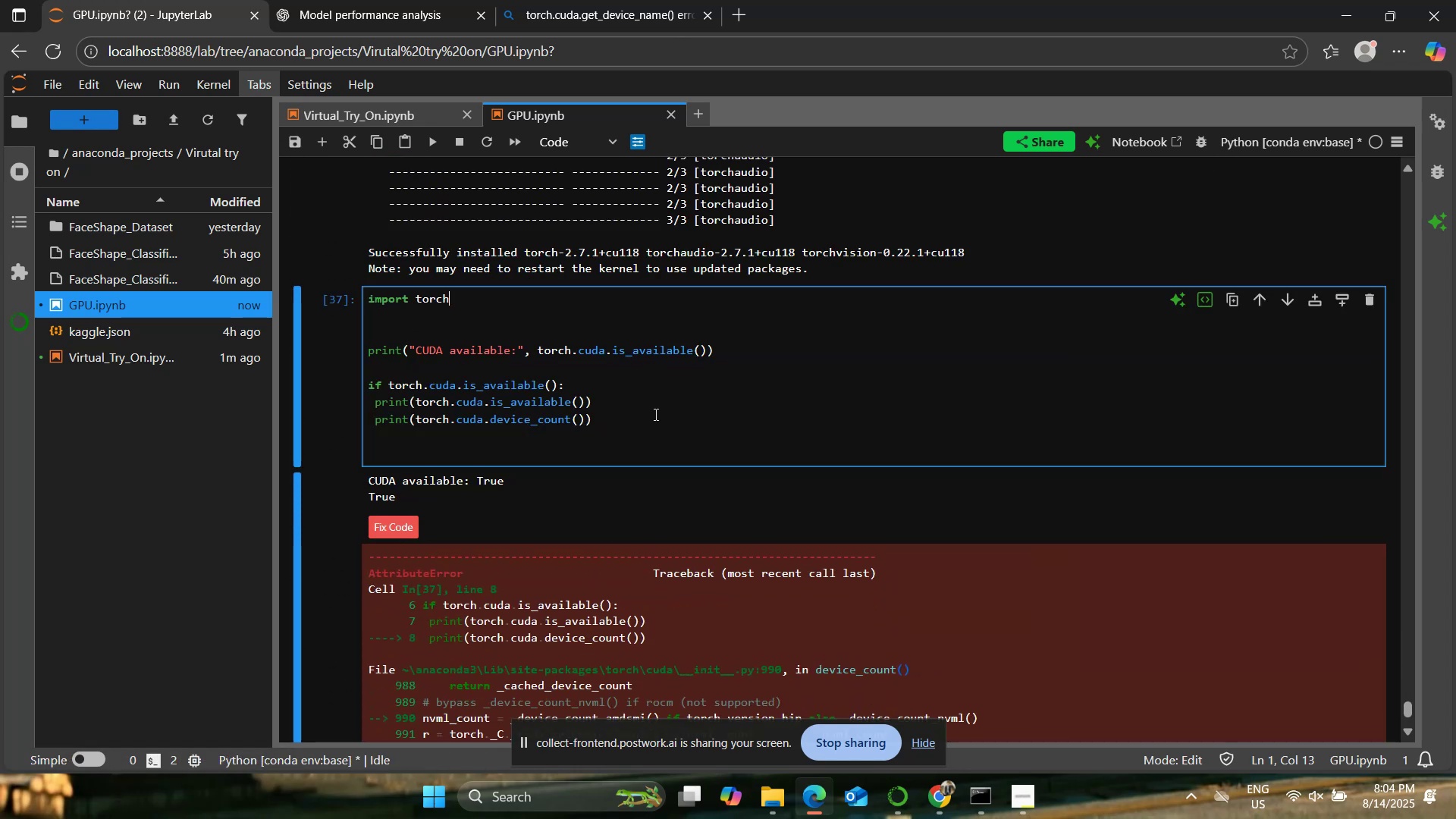 